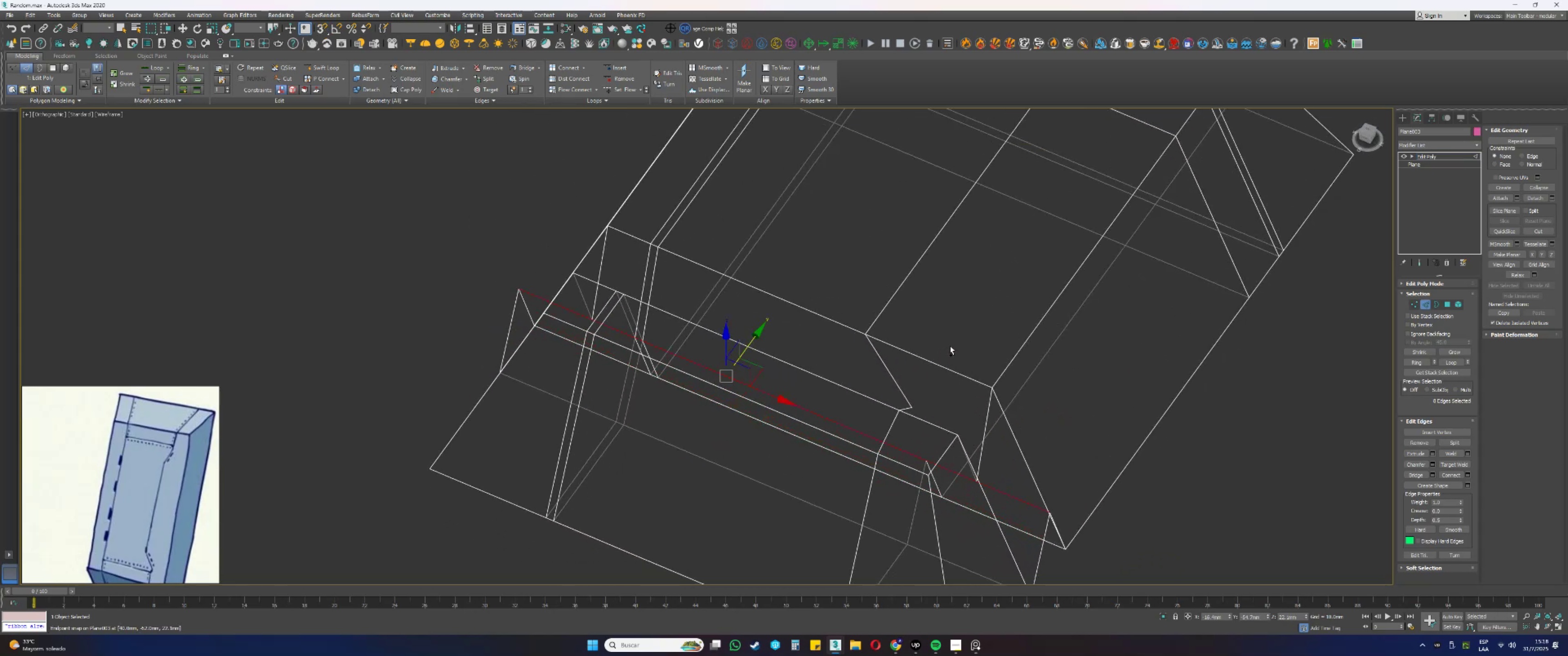 
key(Control+ControlLeft)
 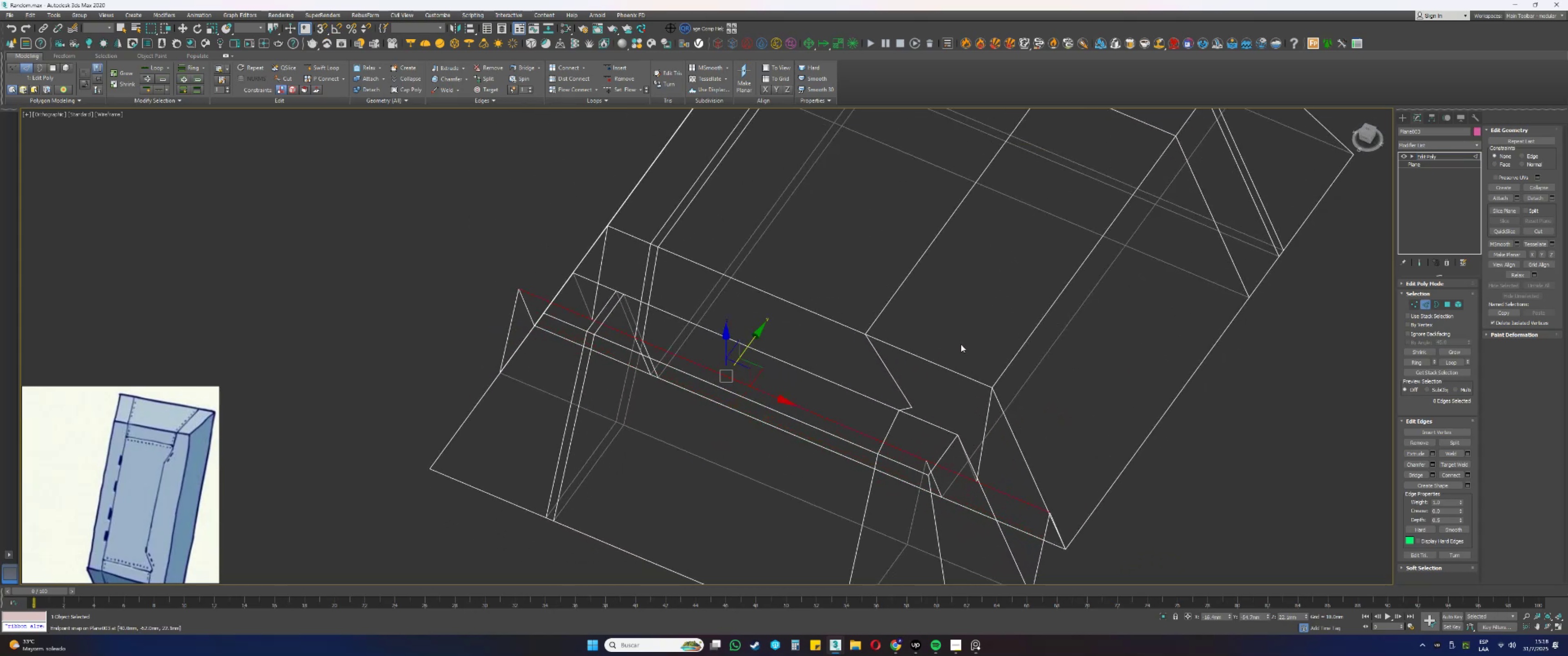 
key(Control+Z)
 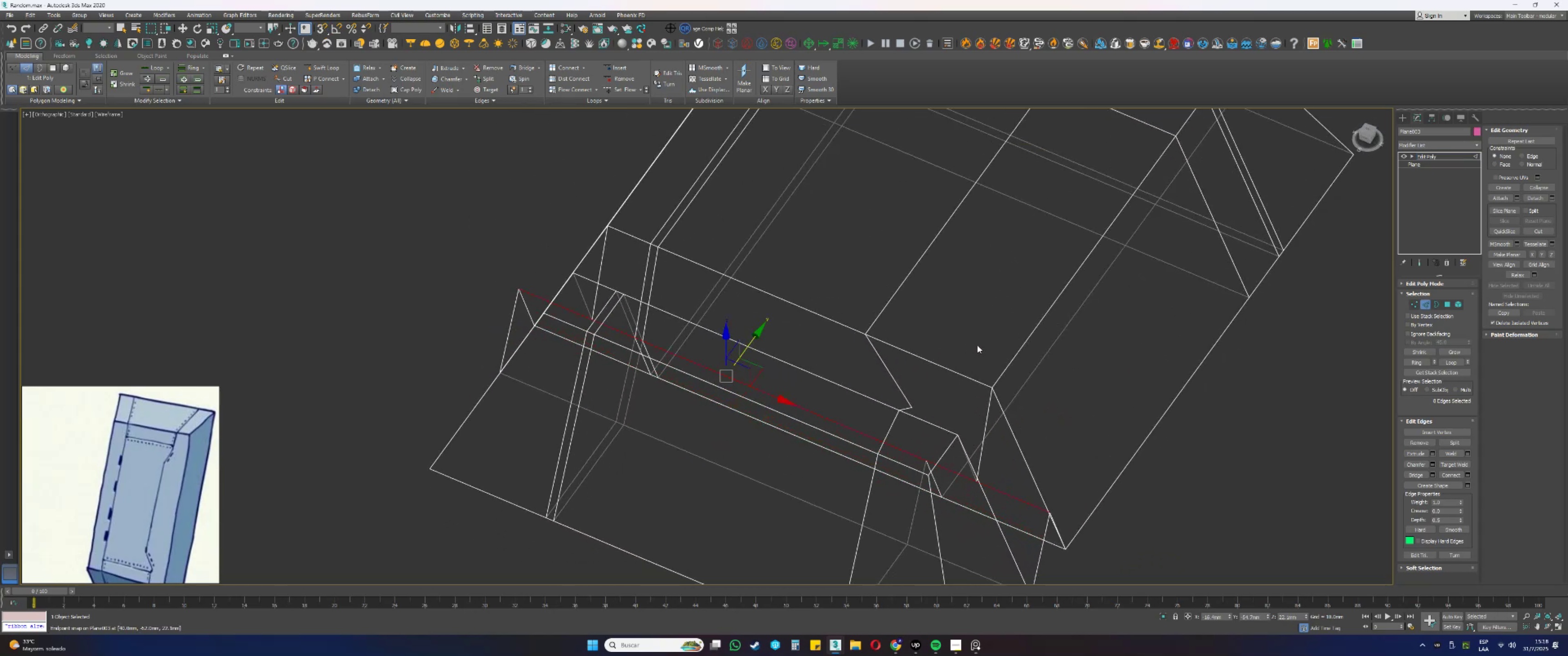 
key(Control+ControlLeft)
 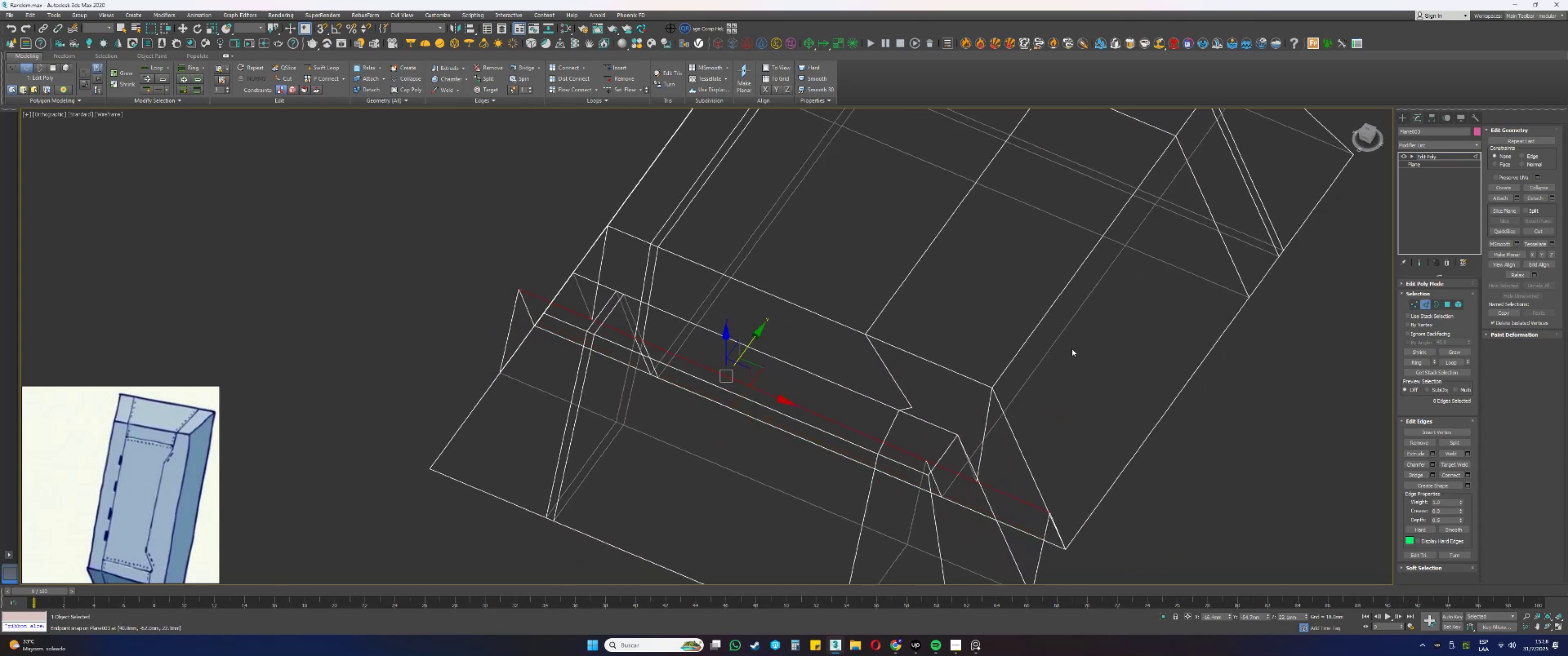 
key(Control+Z)
 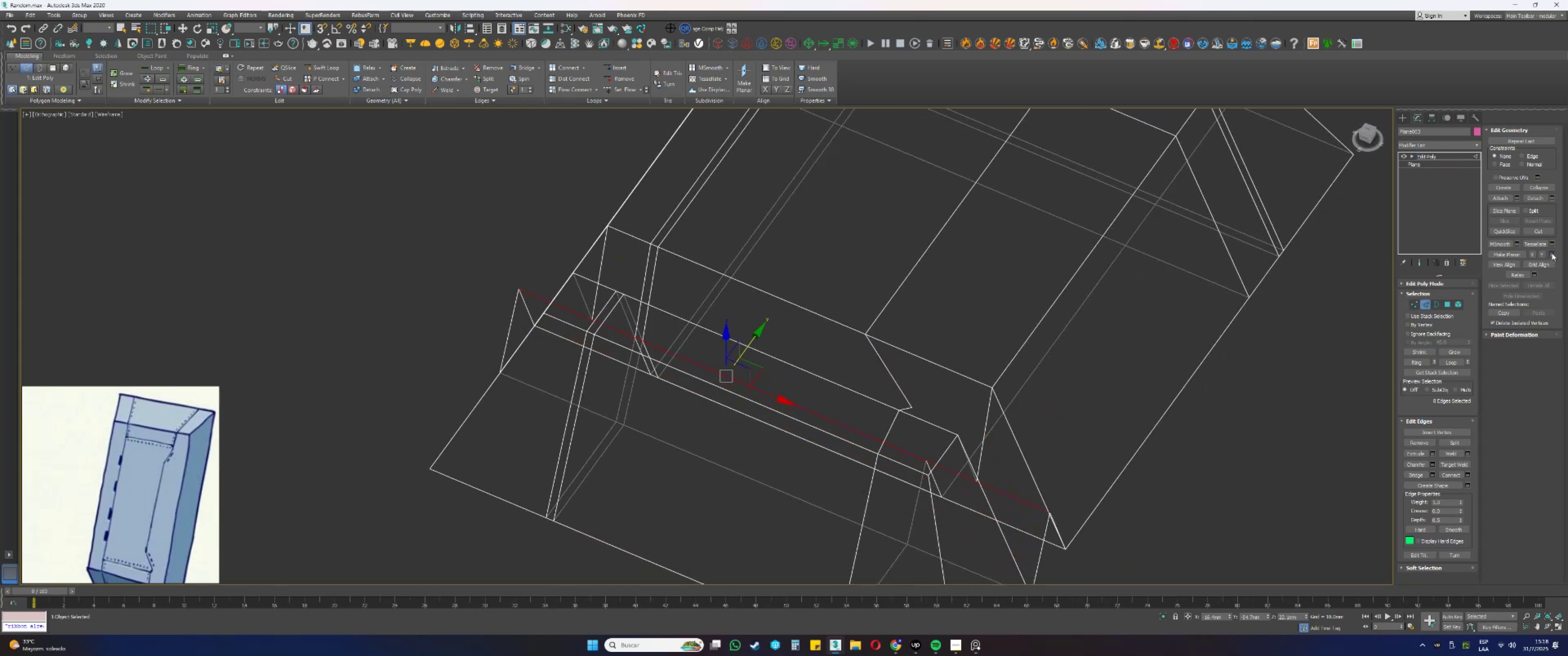 
key(Control+ControlLeft)
 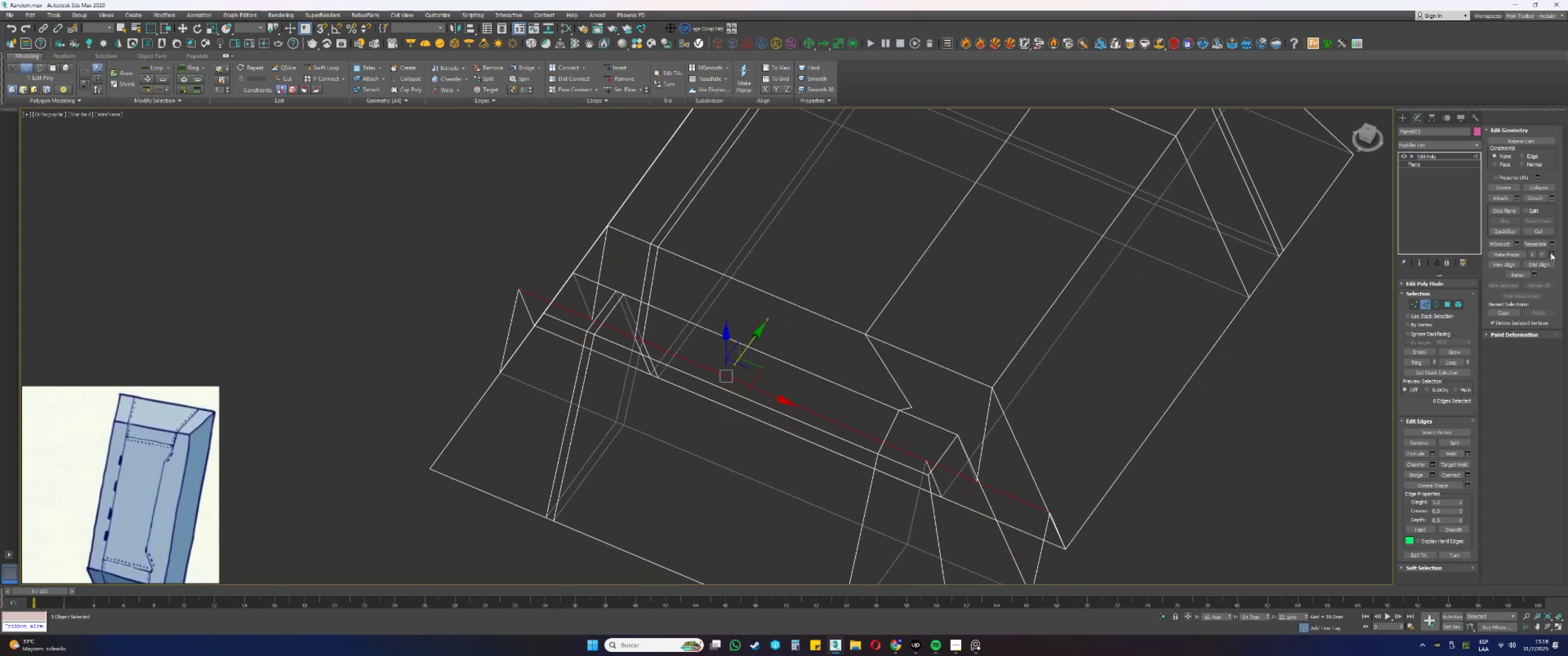 
key(Control+Z)
 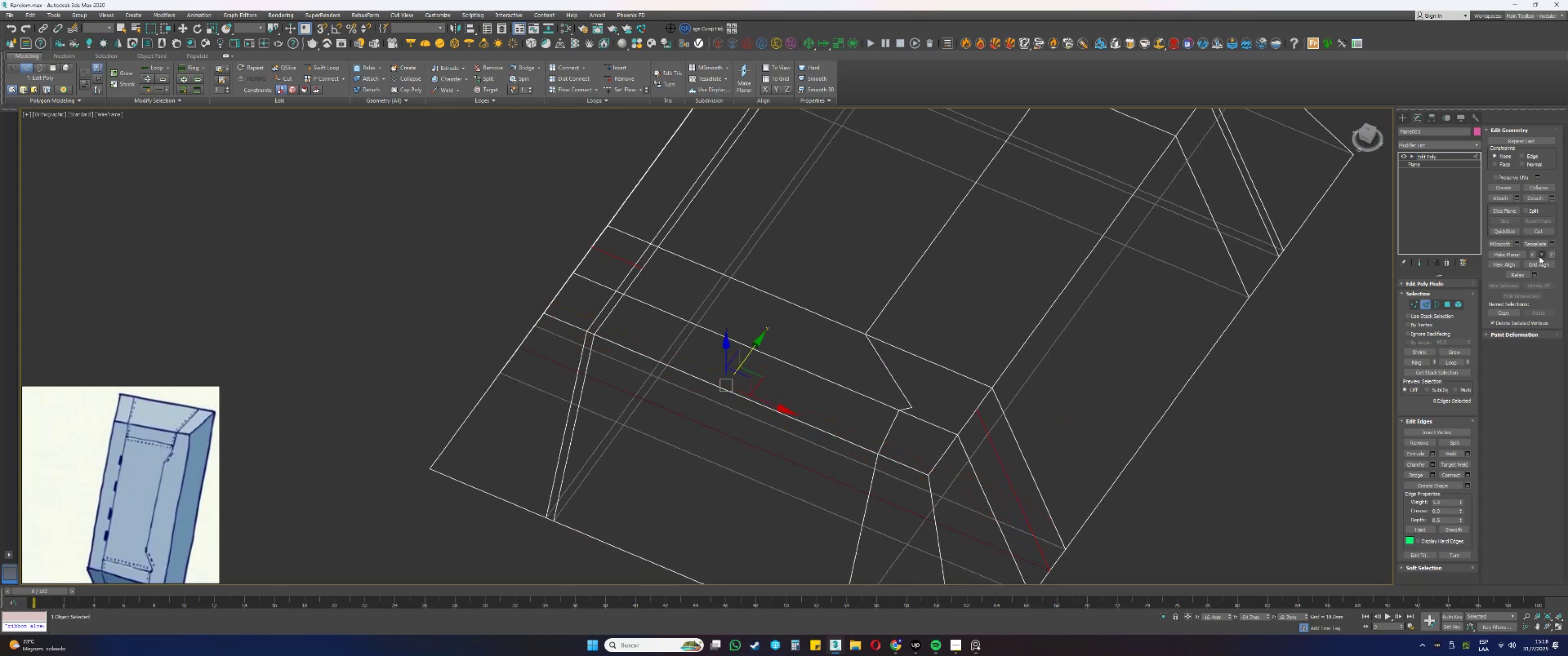 
left_click([1541, 256])
 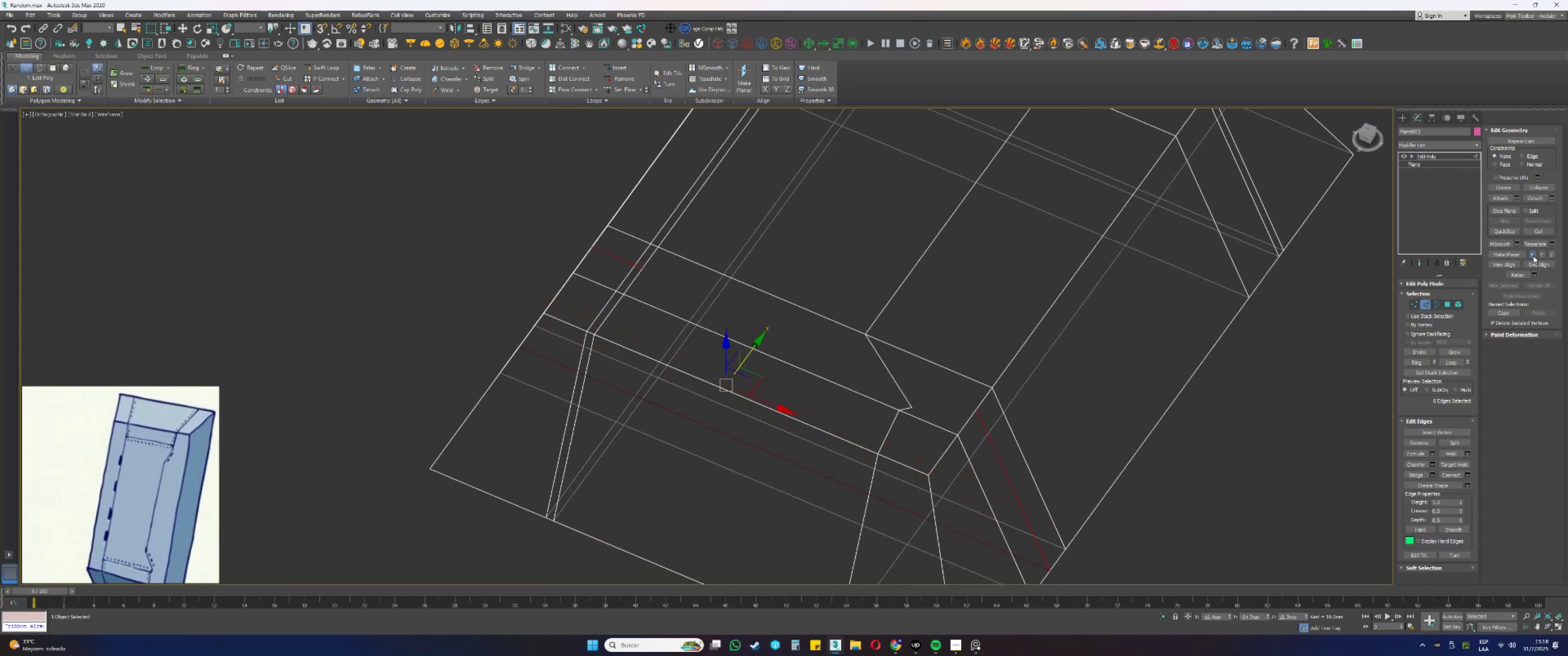 
key(Control+ControlLeft)
 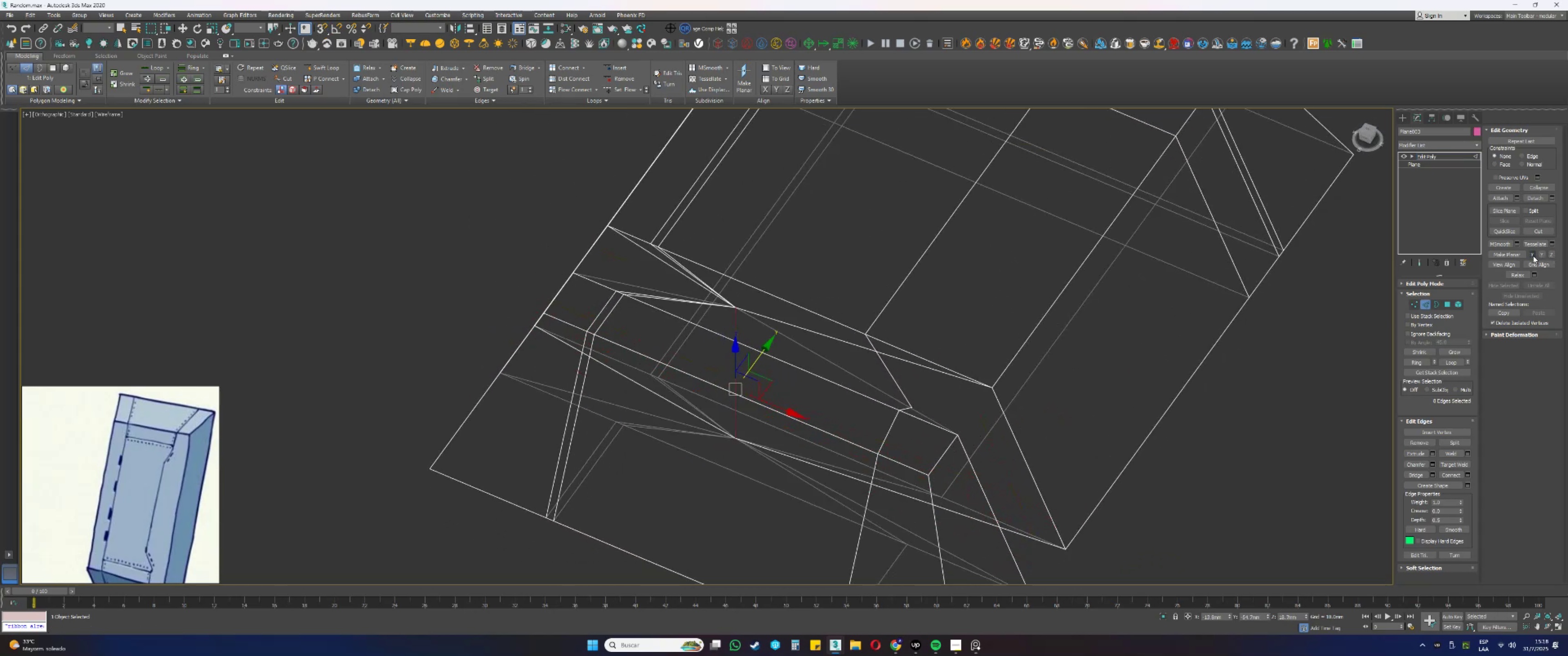 
key(Control+Z)
 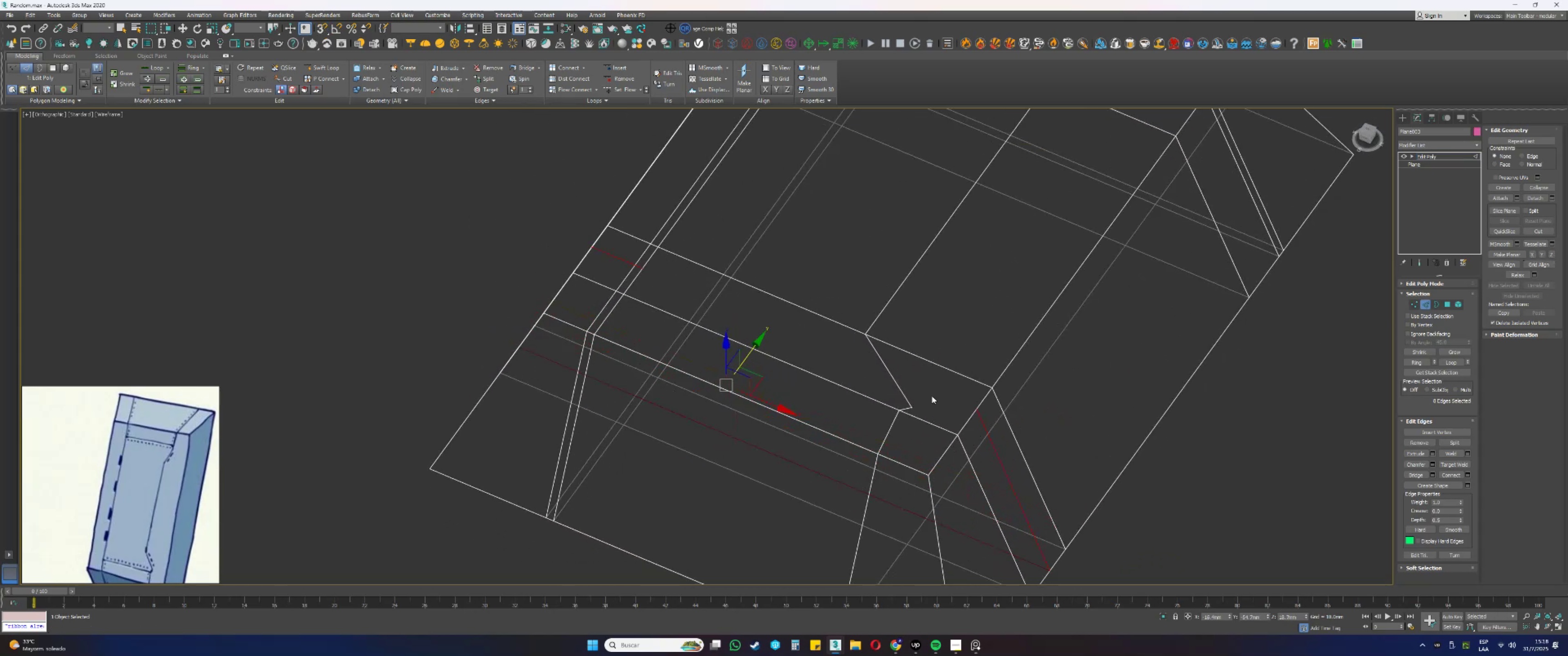 
type(tzss[F3]1)
 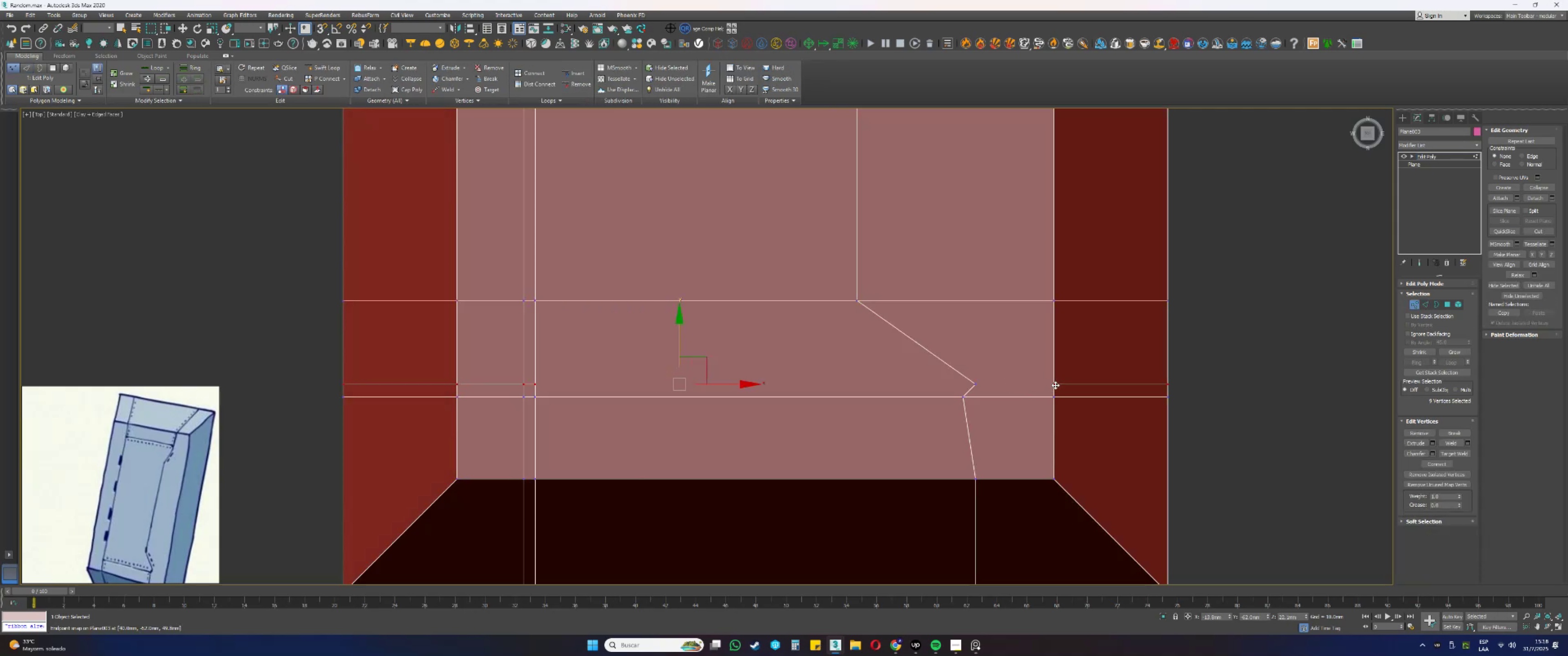 
scroll: coordinate [872, 335], scroll_direction: down, amount: 1.0
 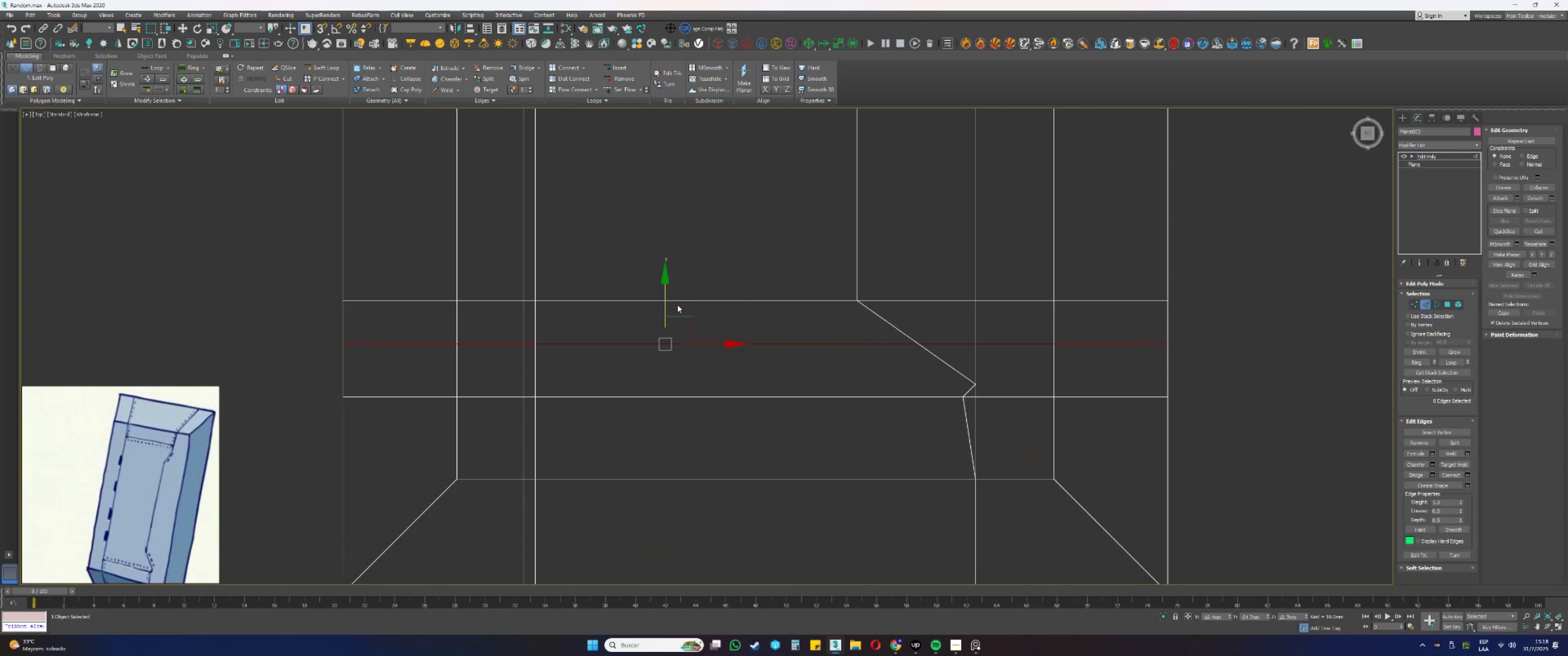 
left_click_drag(start_coordinate=[667, 297], to_coordinate=[974, 379])
 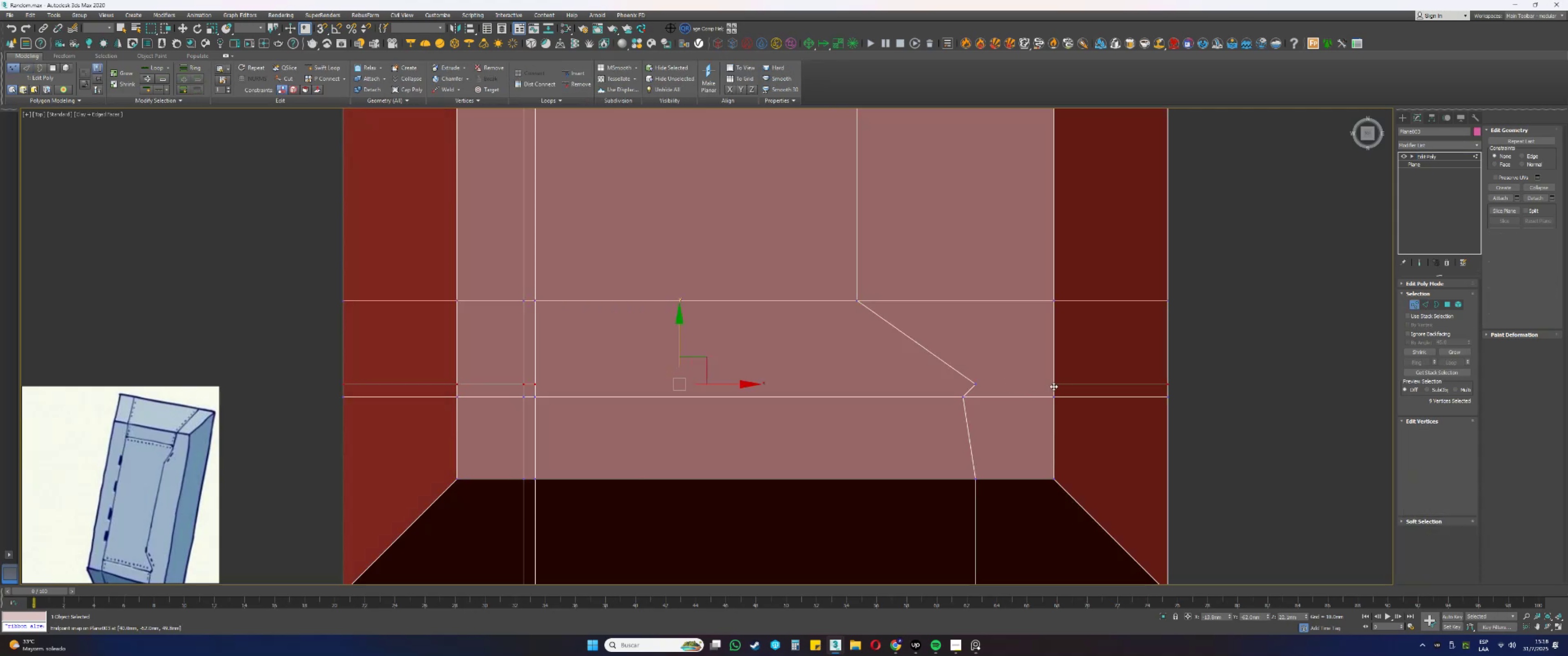 
left_click([1055, 384])
 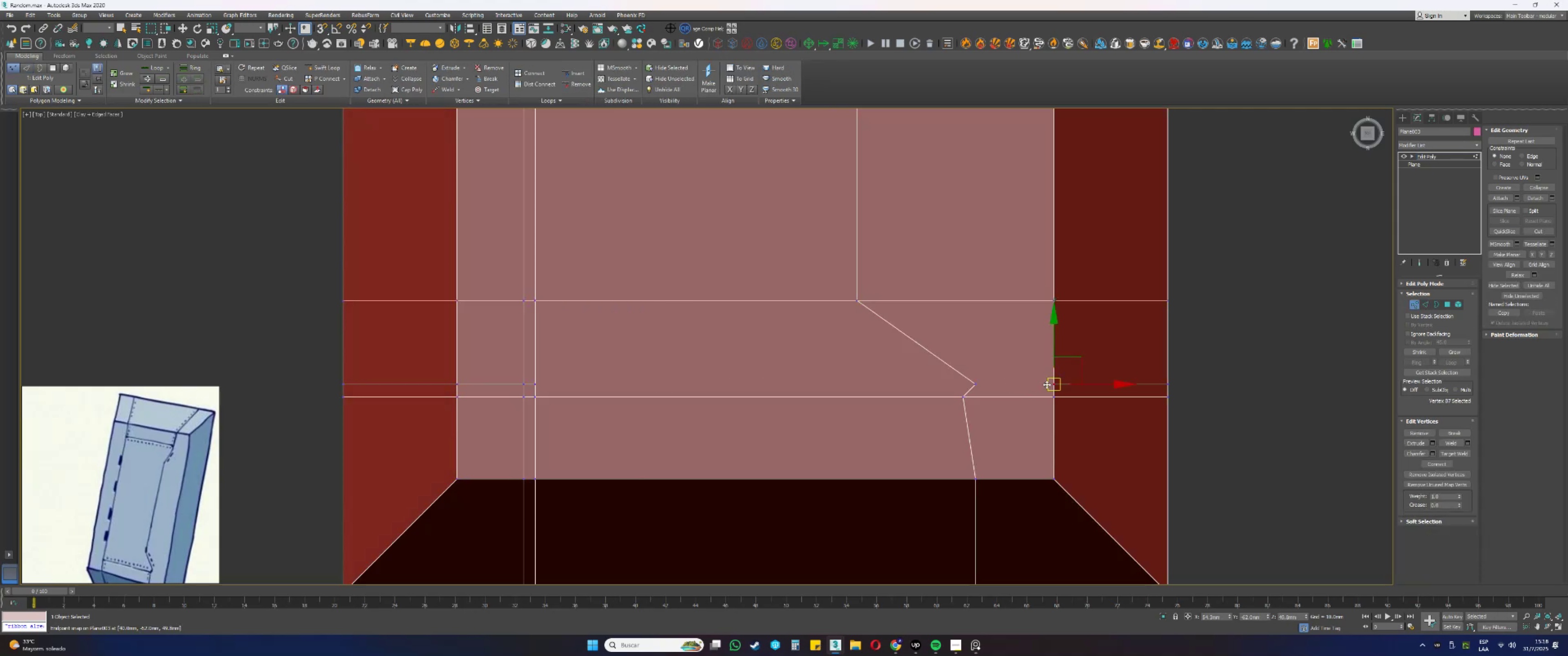 
hold_key(key=ControlLeft, duration=0.48)
left_click([974, 384])
 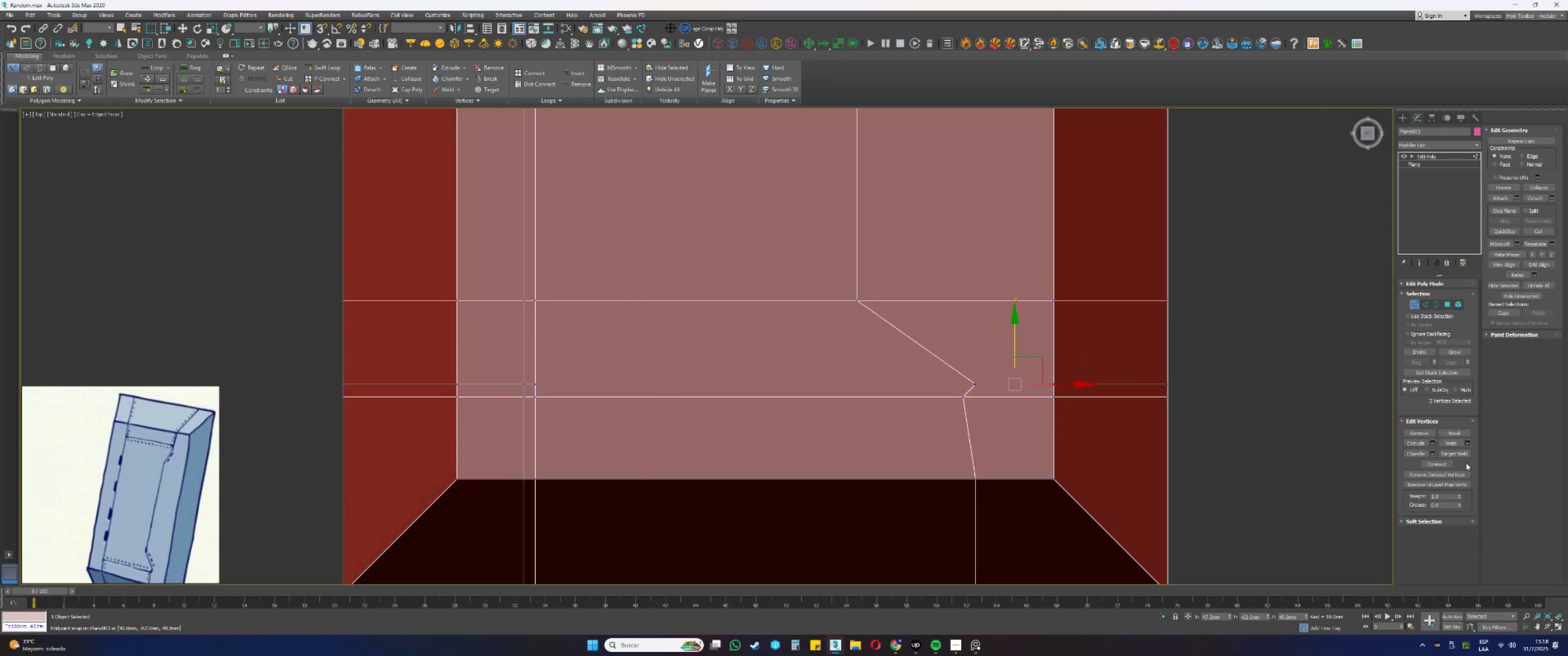 
left_click([1444, 462])
 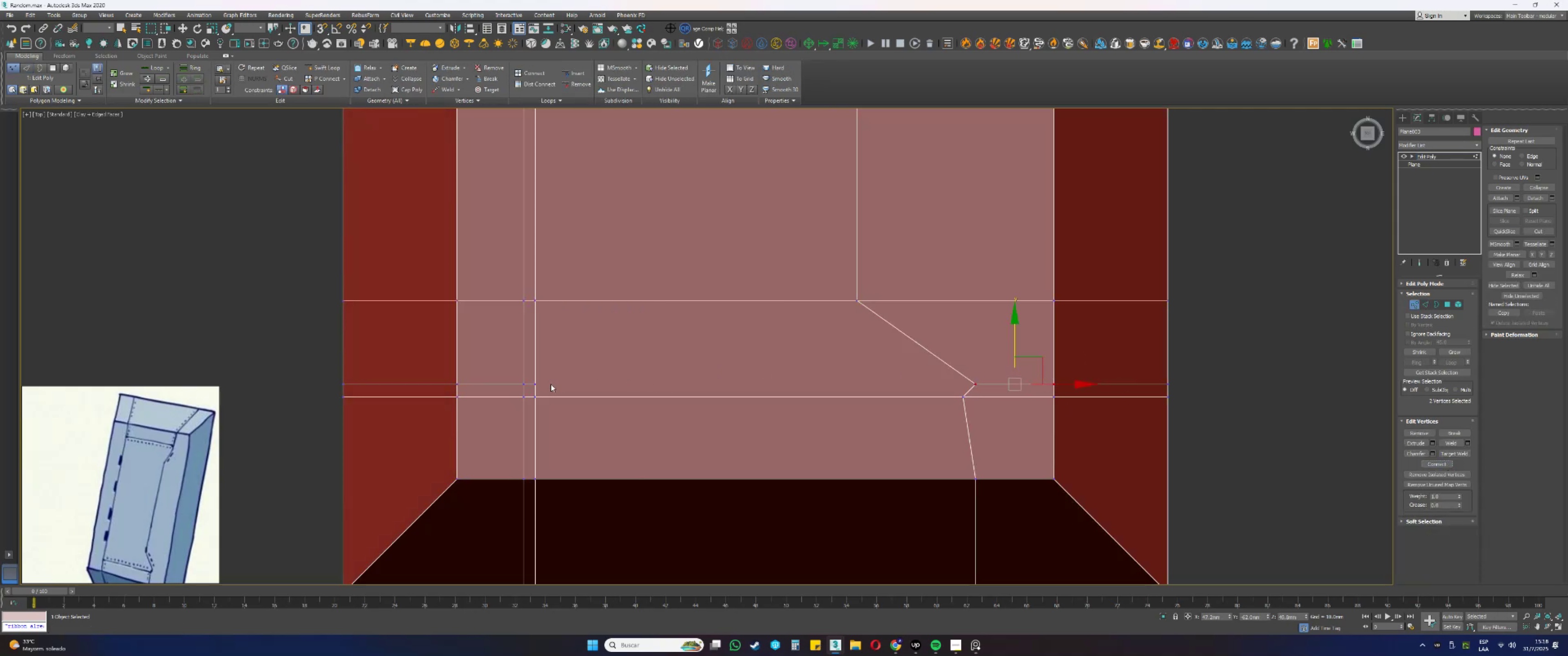 
left_click([536, 383])
 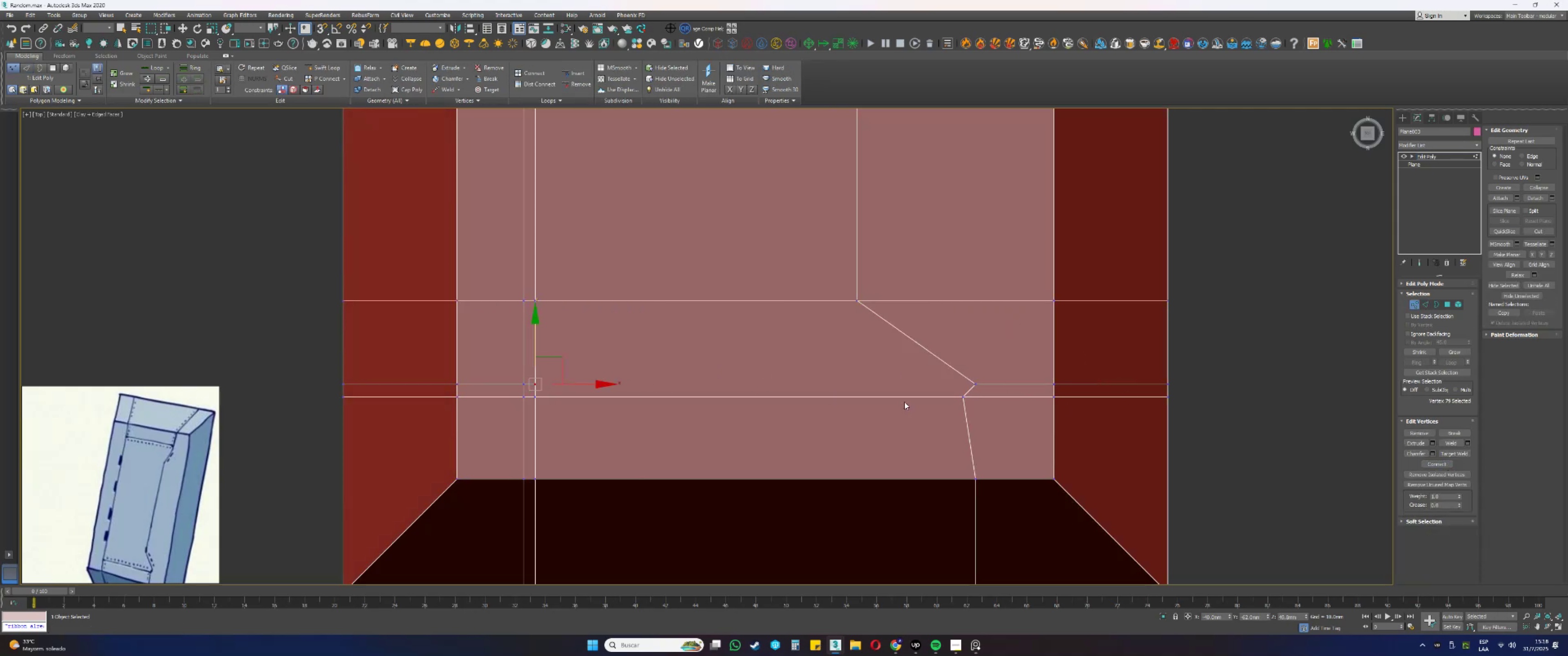 
hold_key(key=ControlLeft, duration=0.48)
left_click([974, 384])
 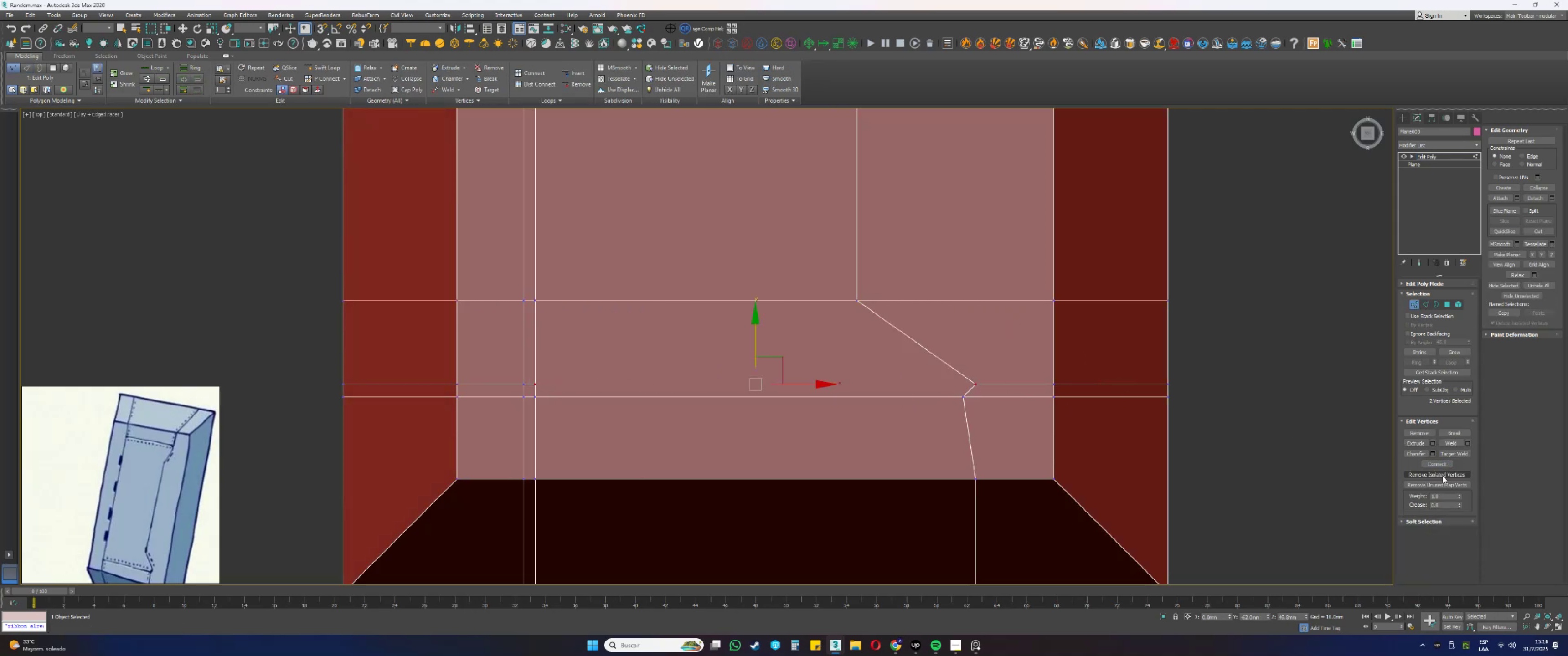 
left_click([1439, 463])
 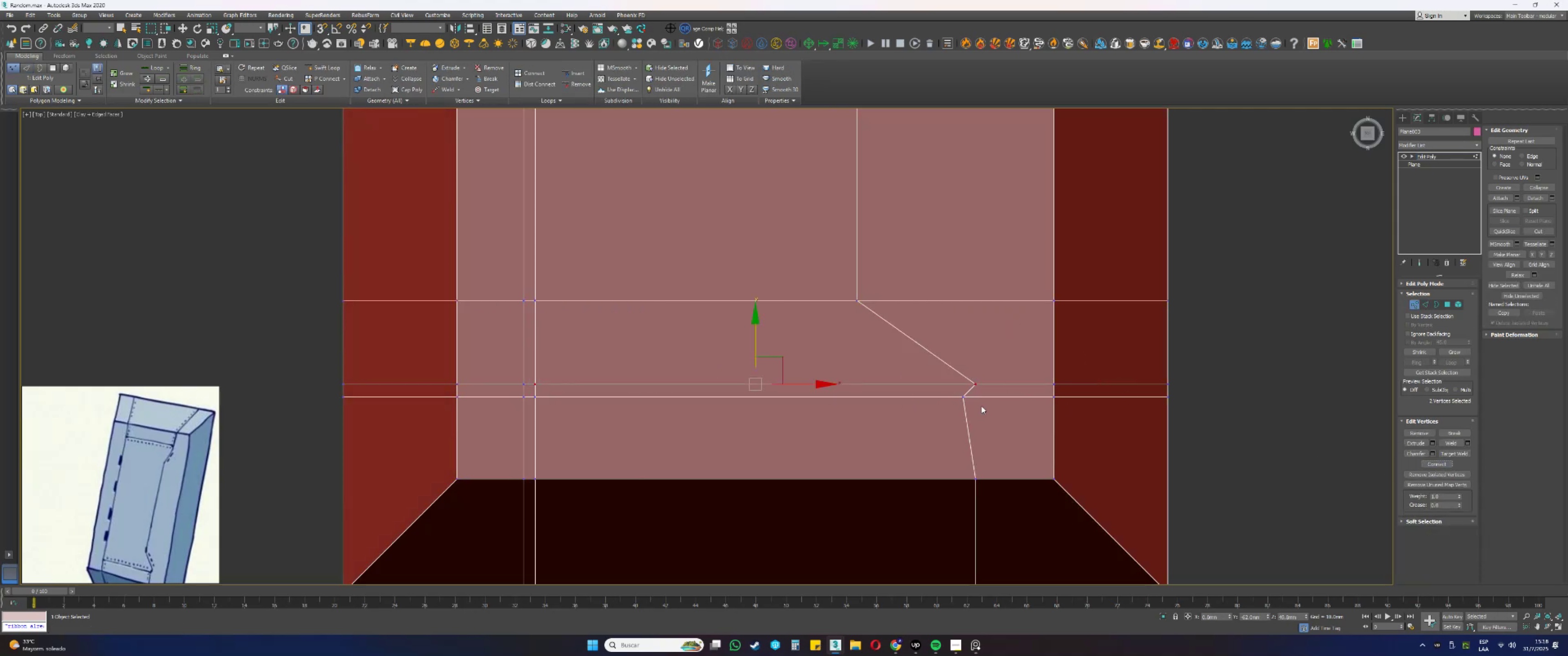 
key(F3)
 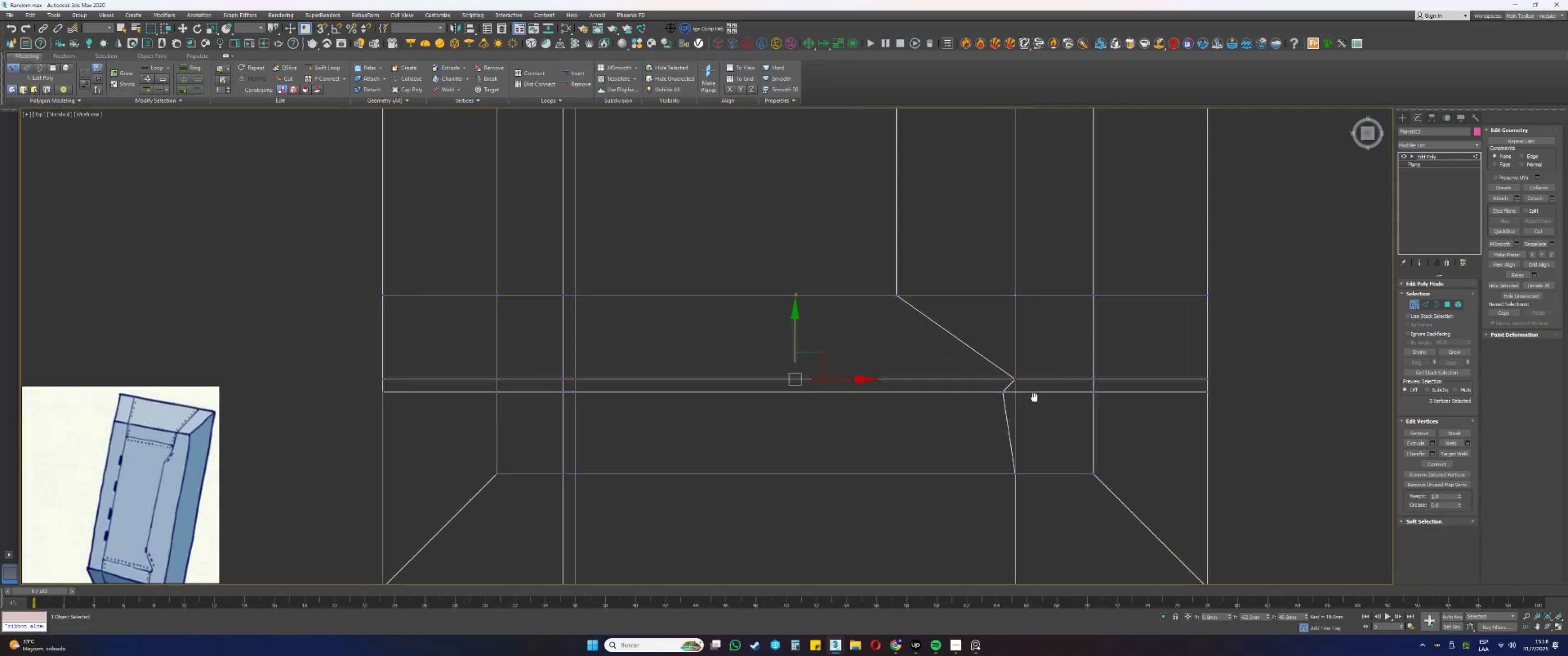 
scroll: coordinate [919, 281], scroll_direction: none, amount: 0.0
 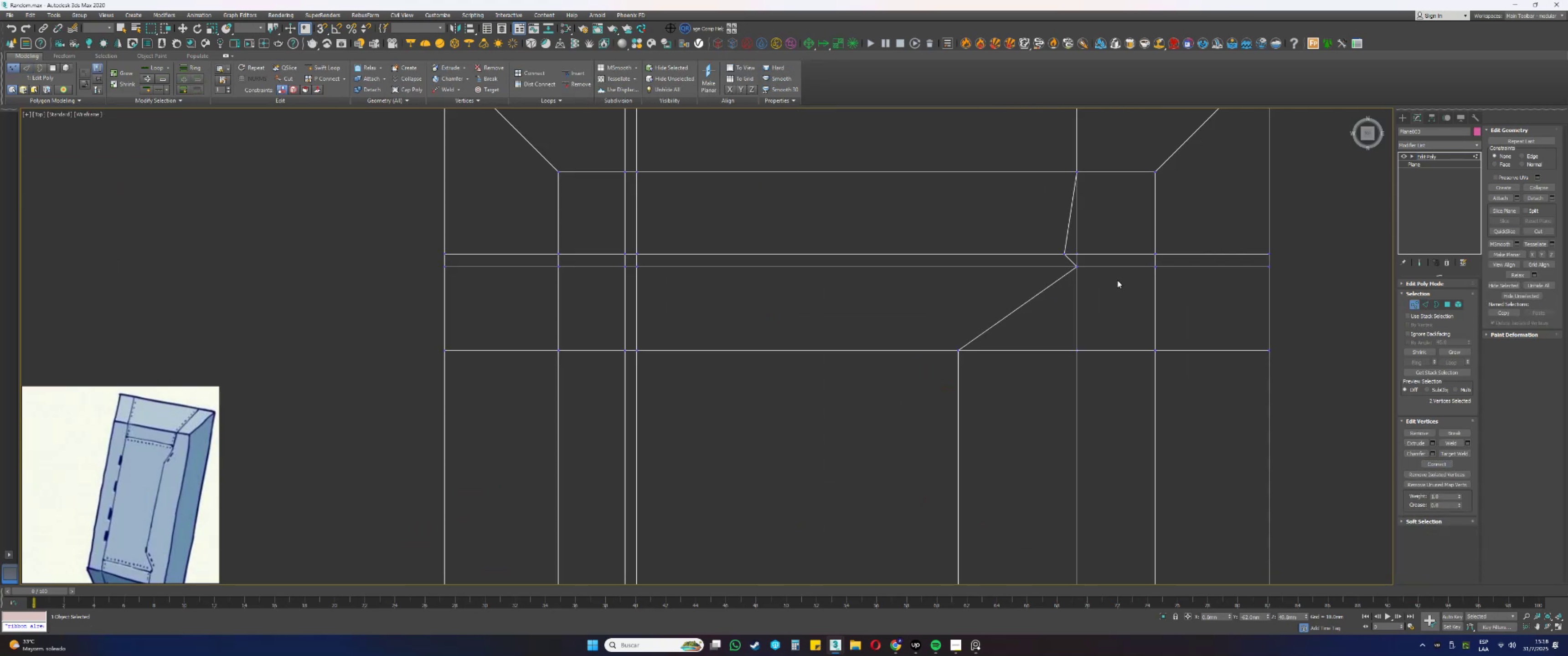 
scroll: coordinate [990, 333], scroll_direction: down, amount: 3.0
 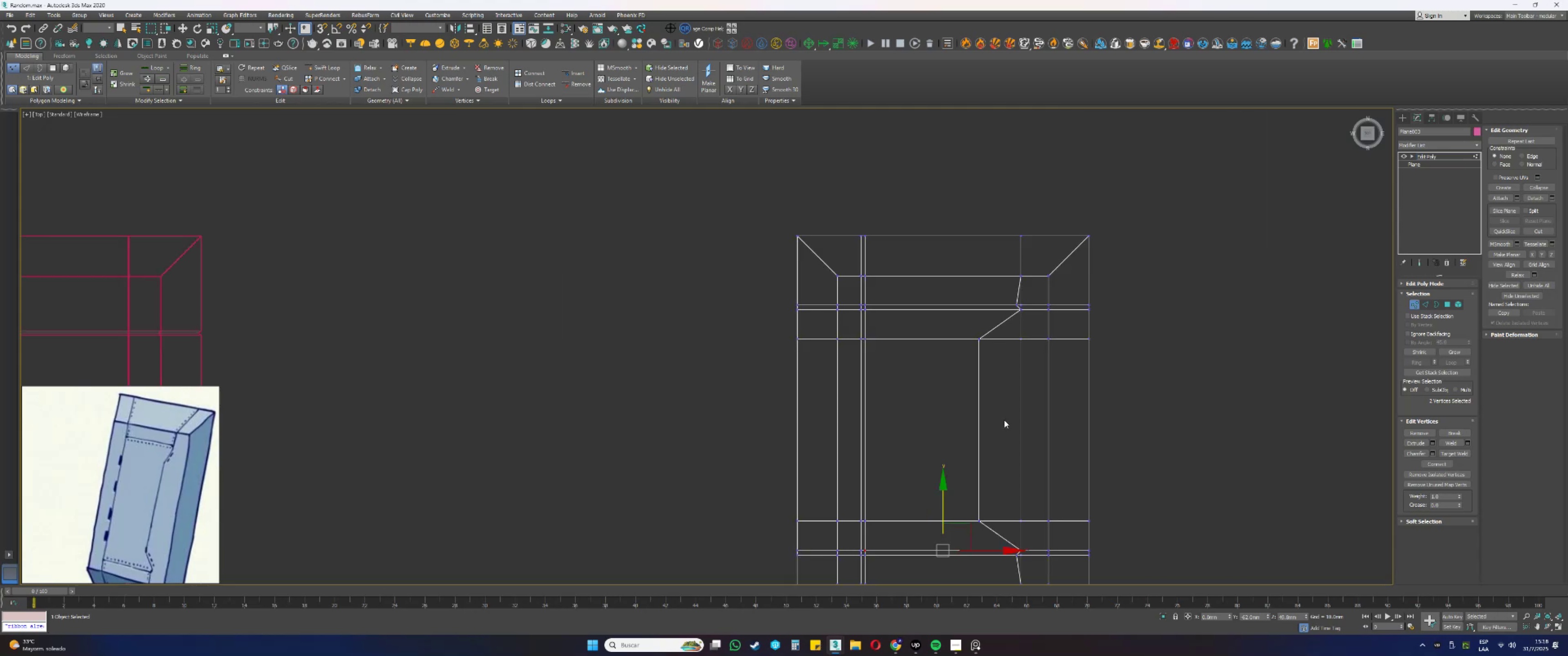 
type([F3]11)
 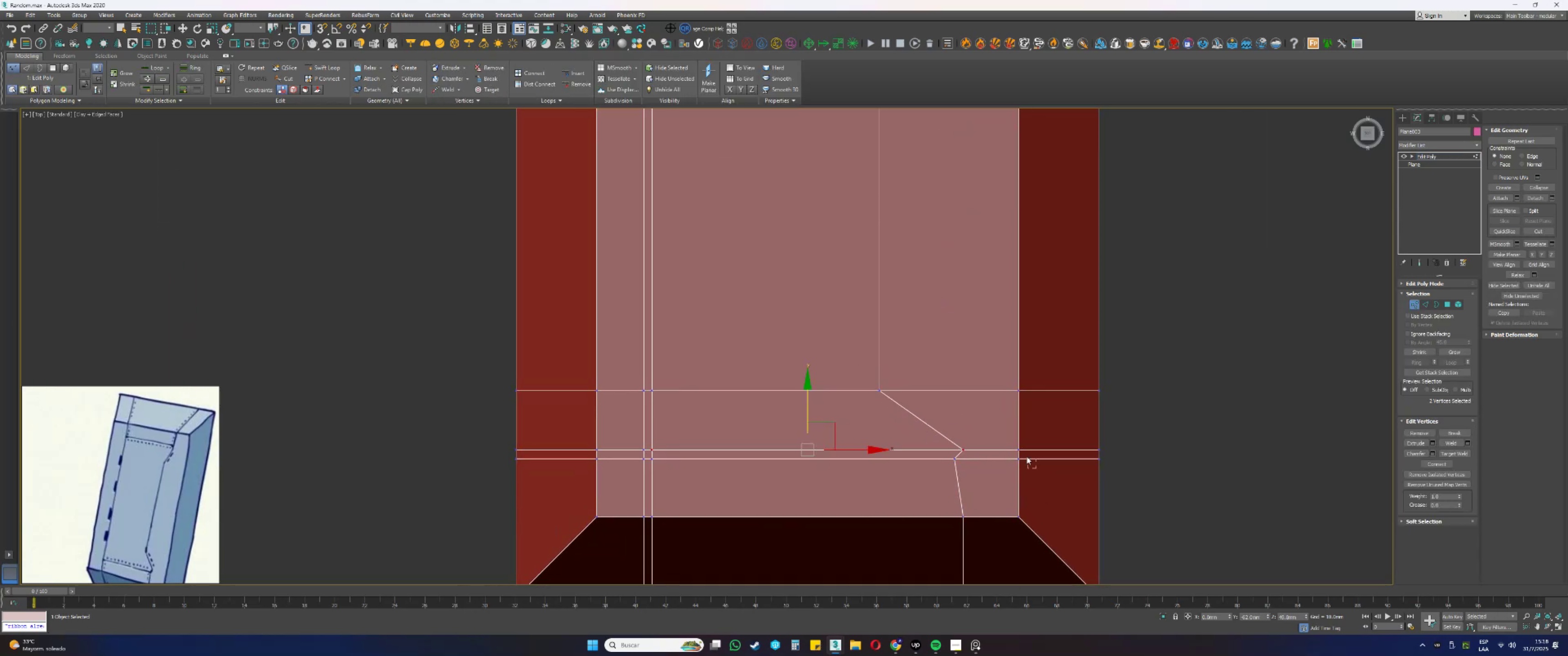 
scroll: coordinate [975, 447], scroll_direction: up, amount: 2.0
 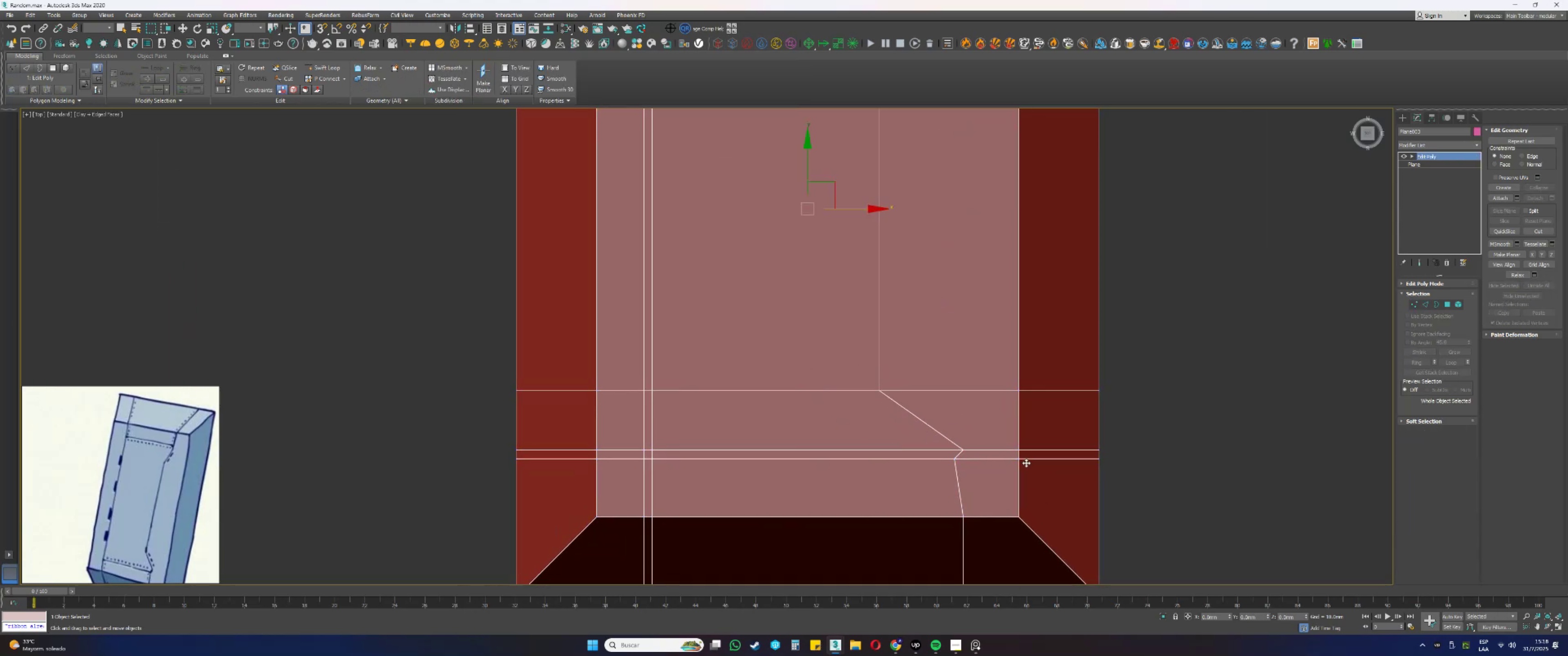 
left_click_drag(start_coordinate=[1037, 469], to_coordinate=[1010, 434])
 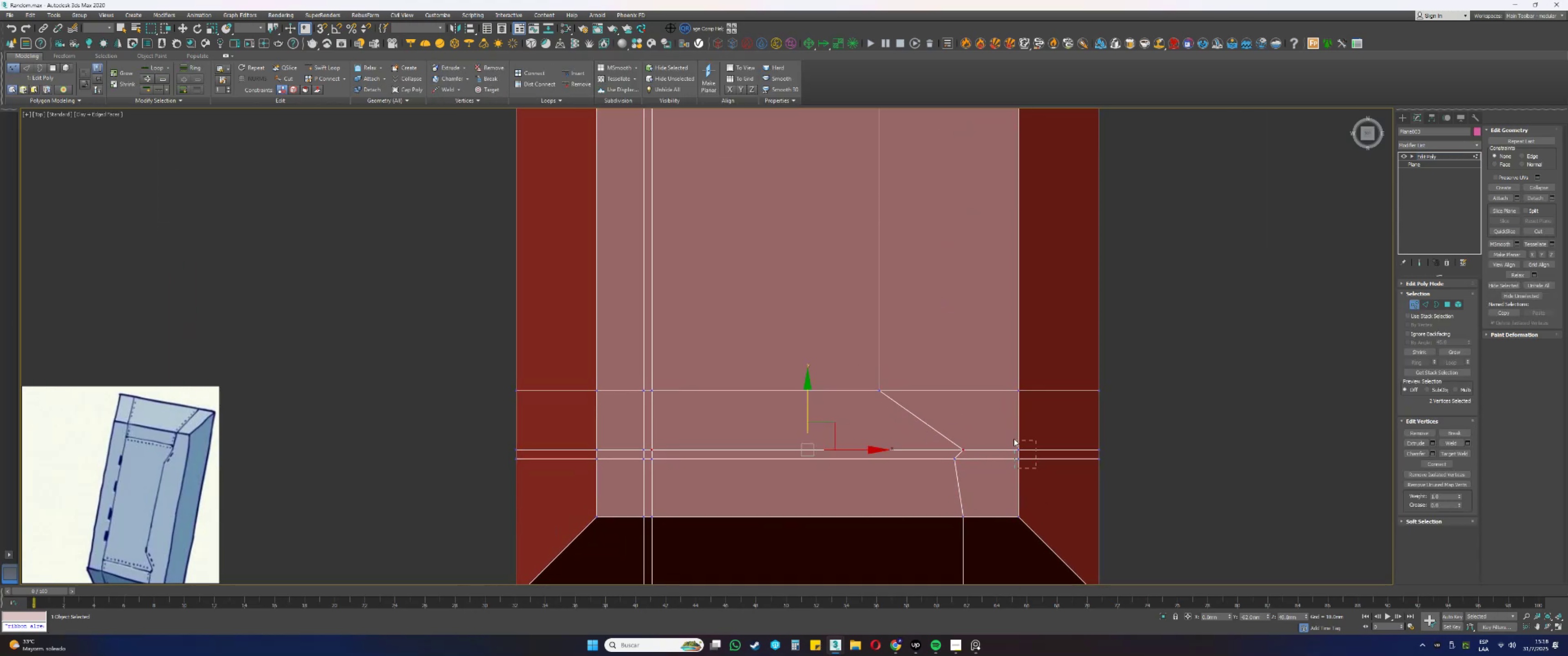 
hold_key(key=AltLeft, duration=0.49)
 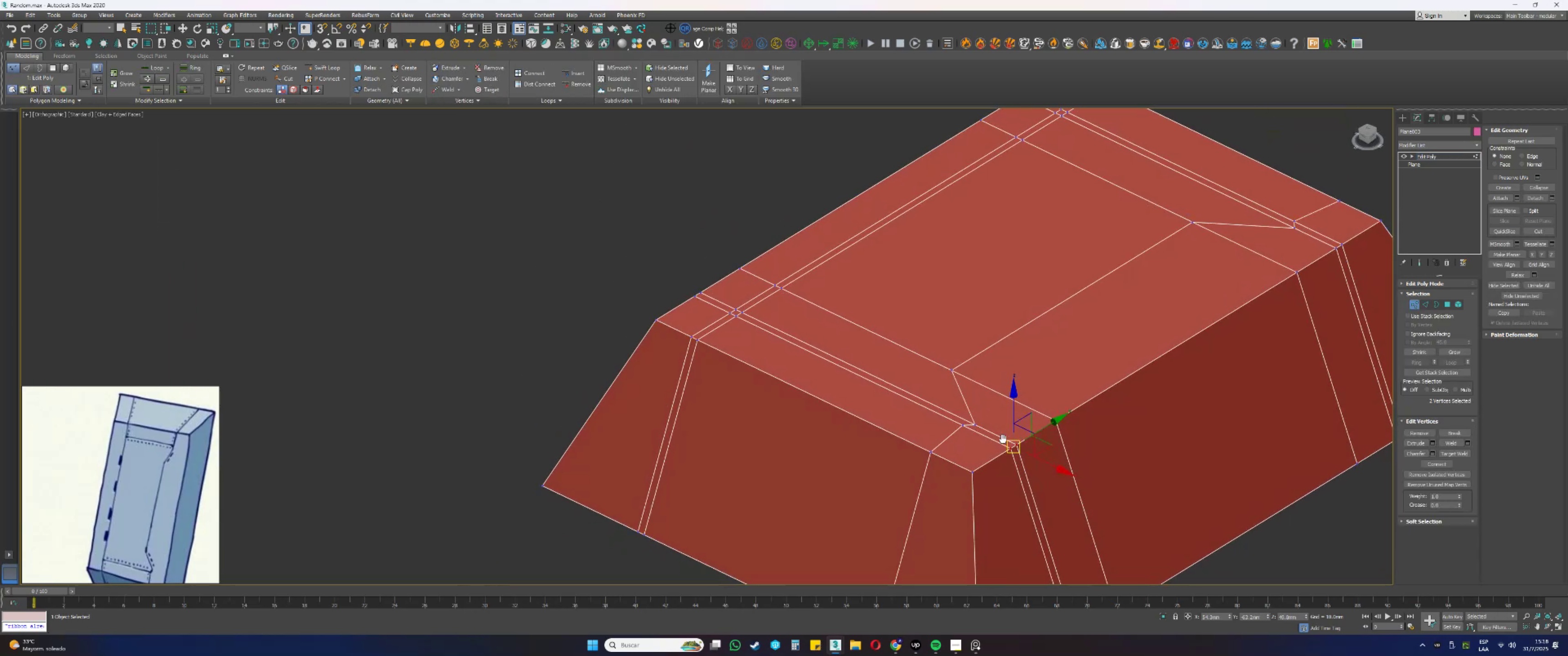 
key(Alt+AltLeft)
 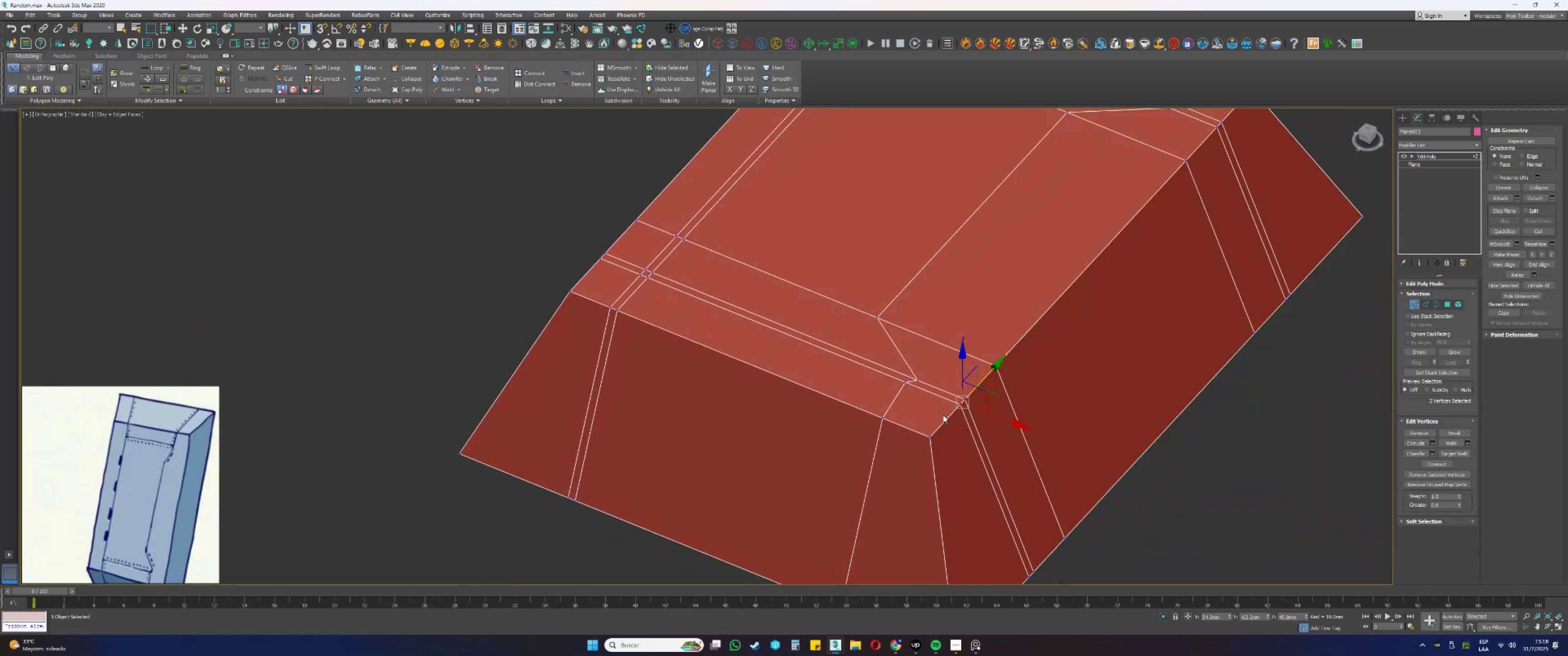 
scroll: coordinate [931, 405], scroll_direction: down, amount: 4.0
 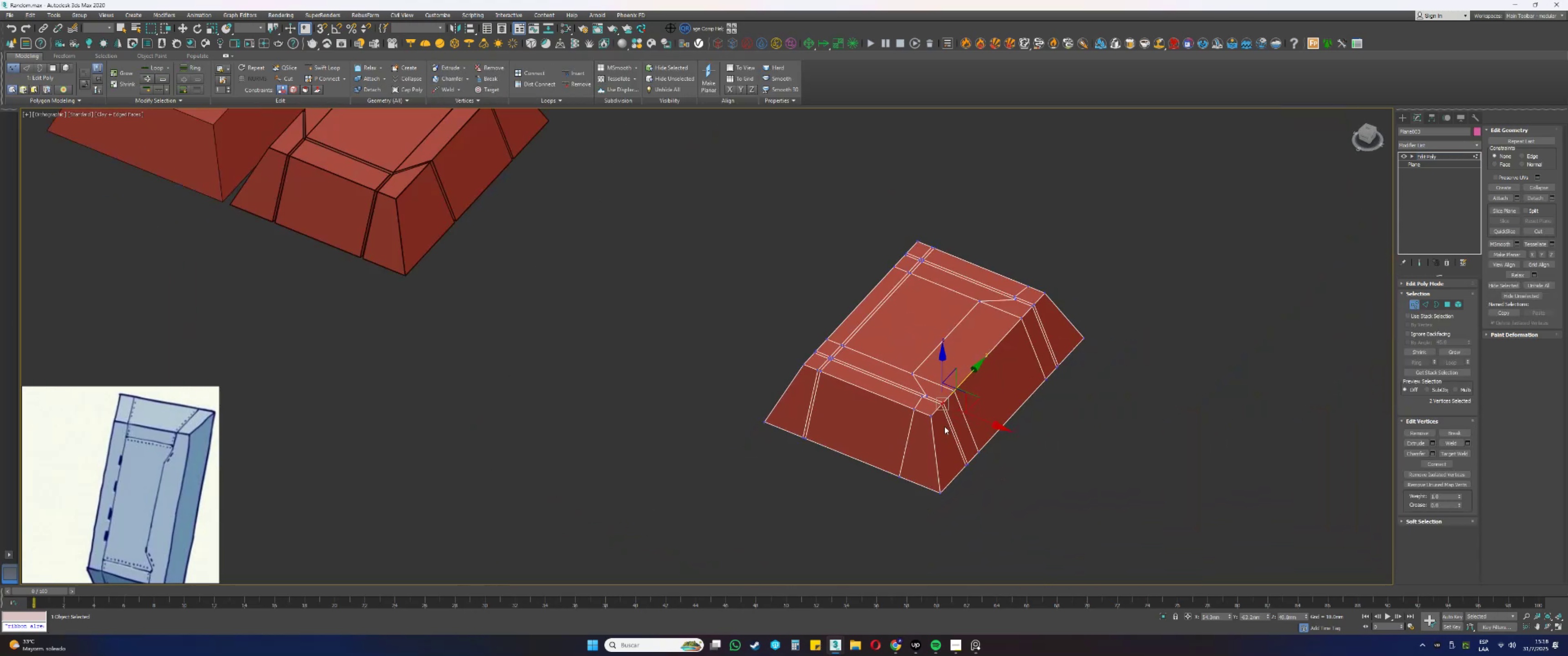 
left_click_drag(start_coordinate=[1176, 539], to_coordinate=[469, 161])
 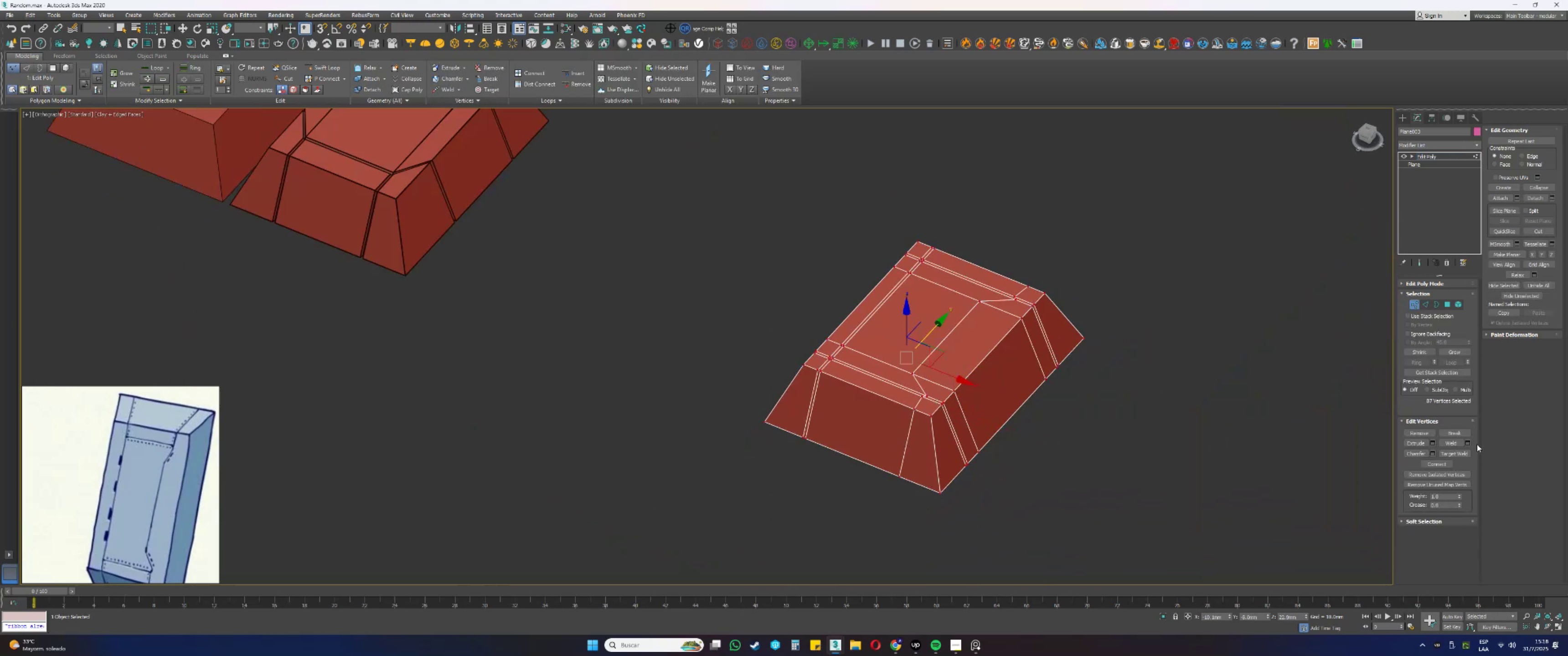 
left_click([1468, 441])
 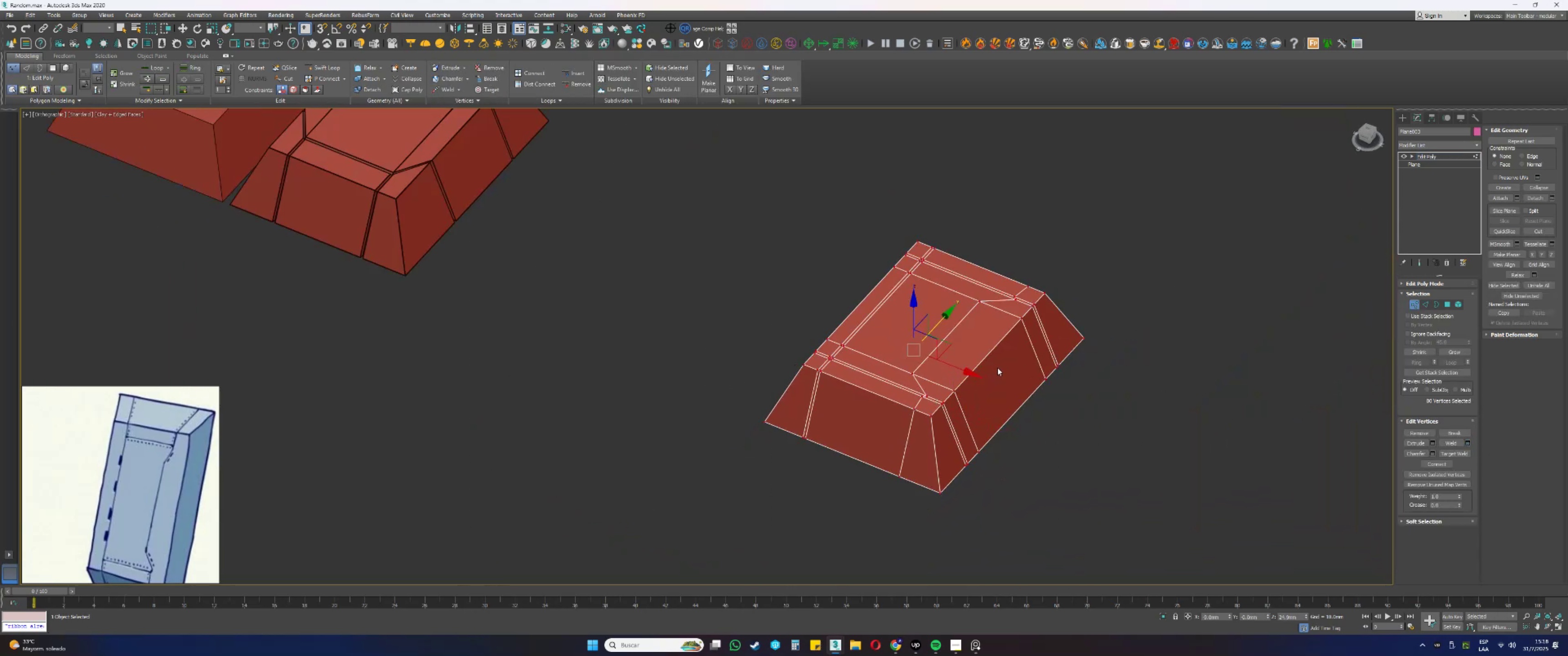 
scroll: coordinate [1000, 362], scroll_direction: up, amount: 1.0
 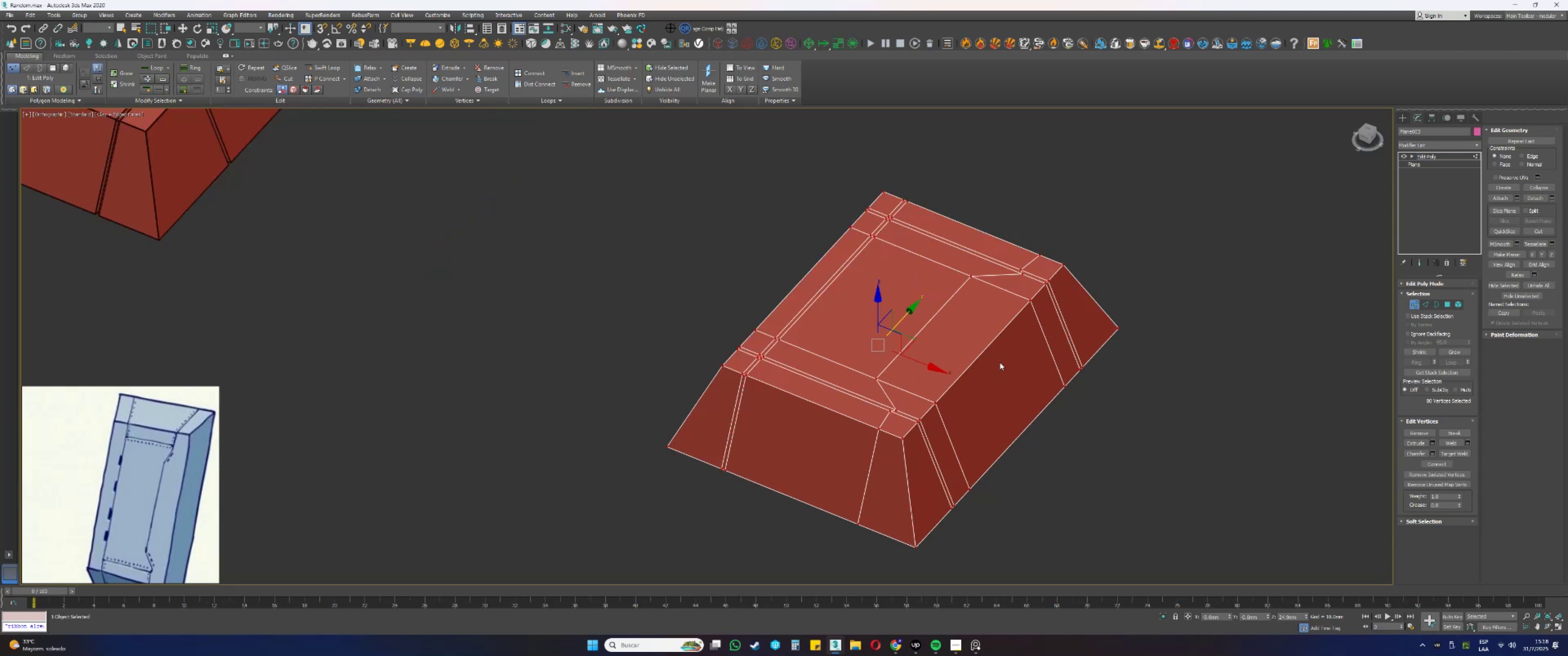 
key(1)
 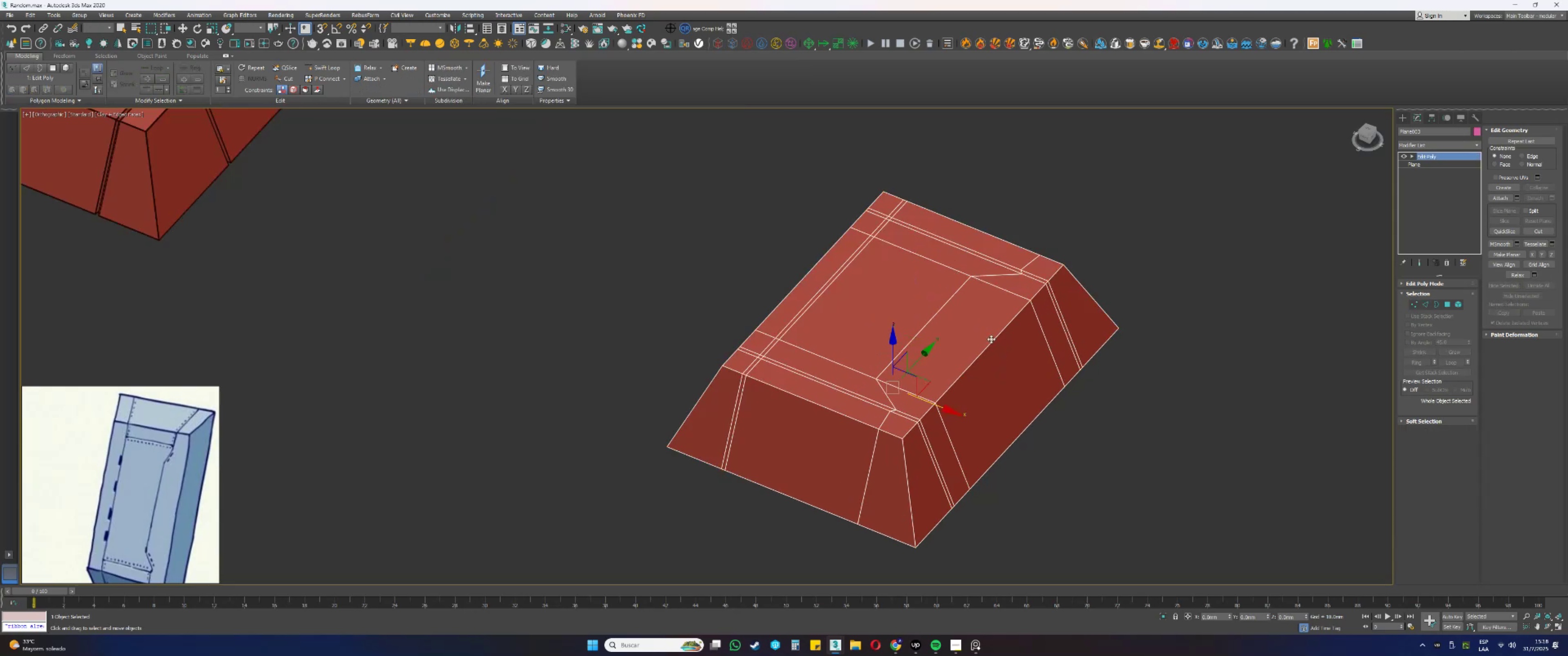 
key(Control+ControlLeft)
 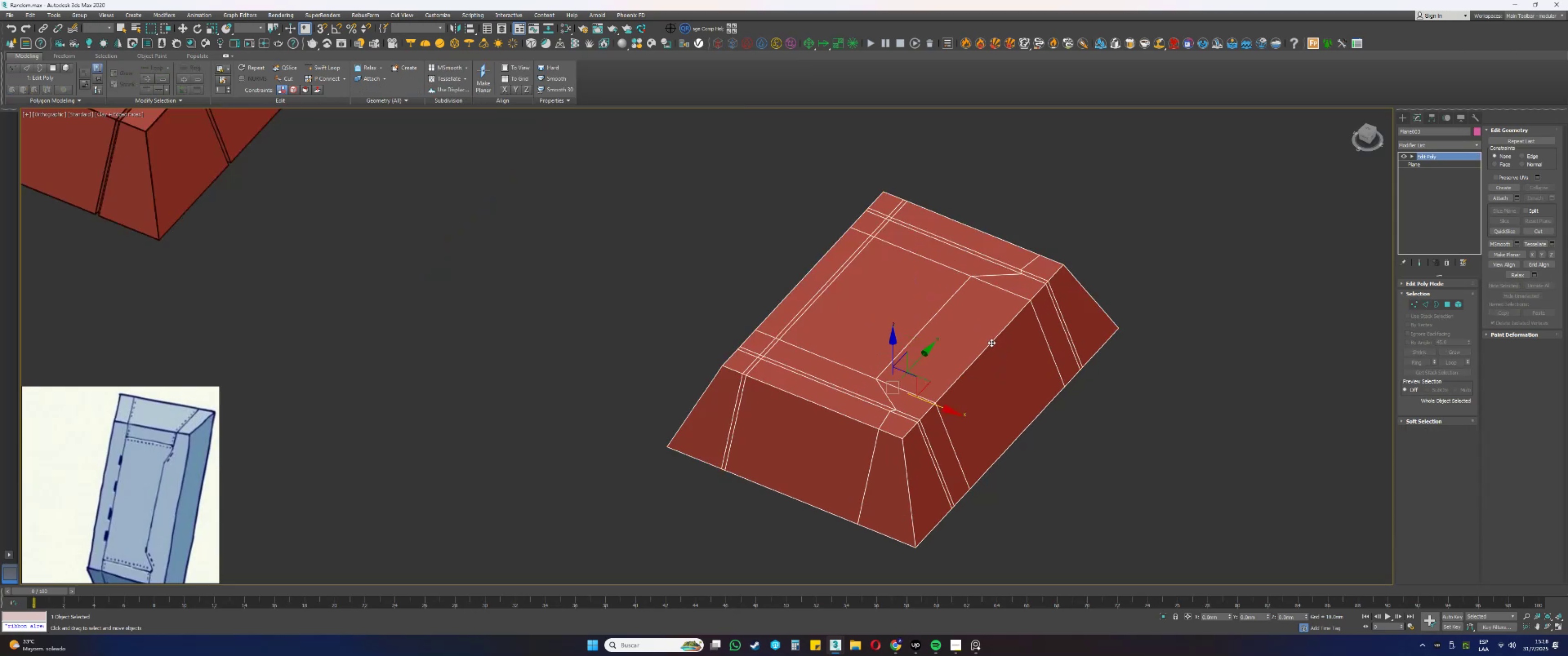 
key(Control+S)
 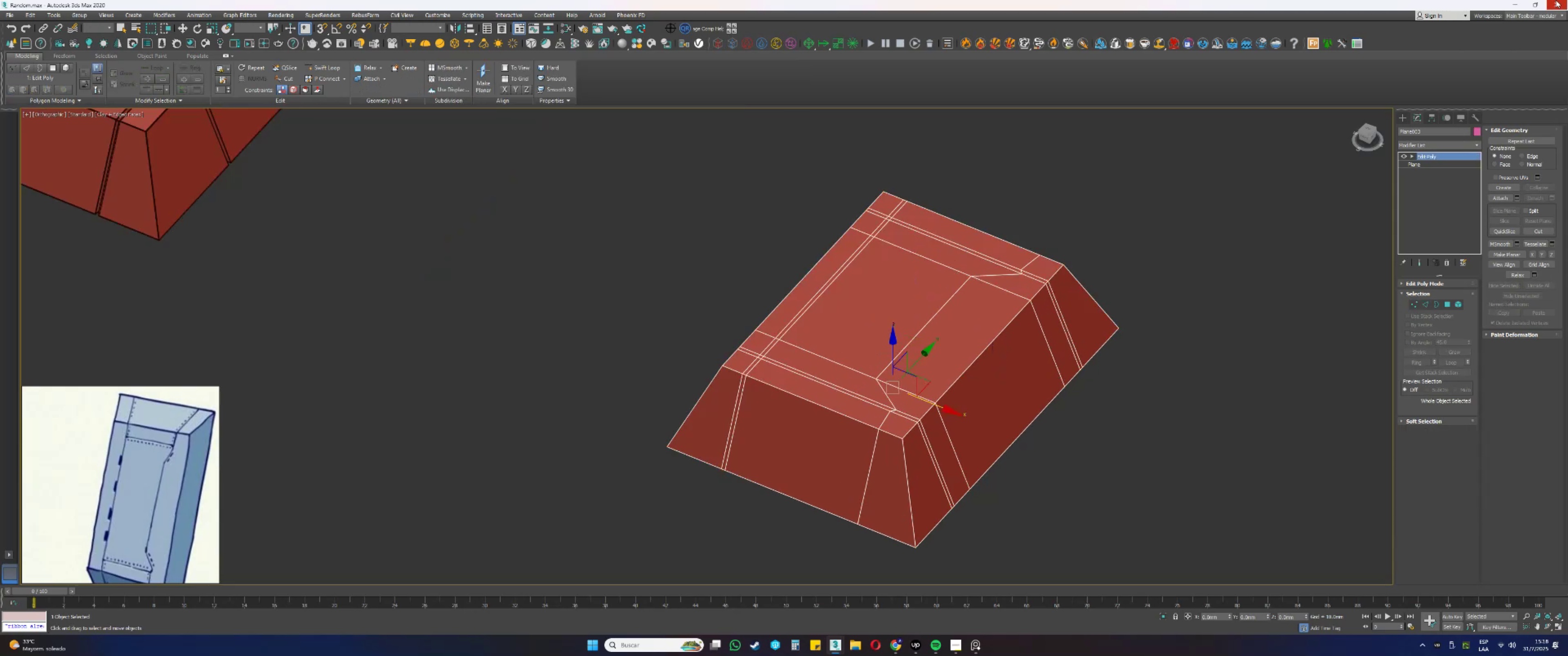 
left_click([1516, 4])
 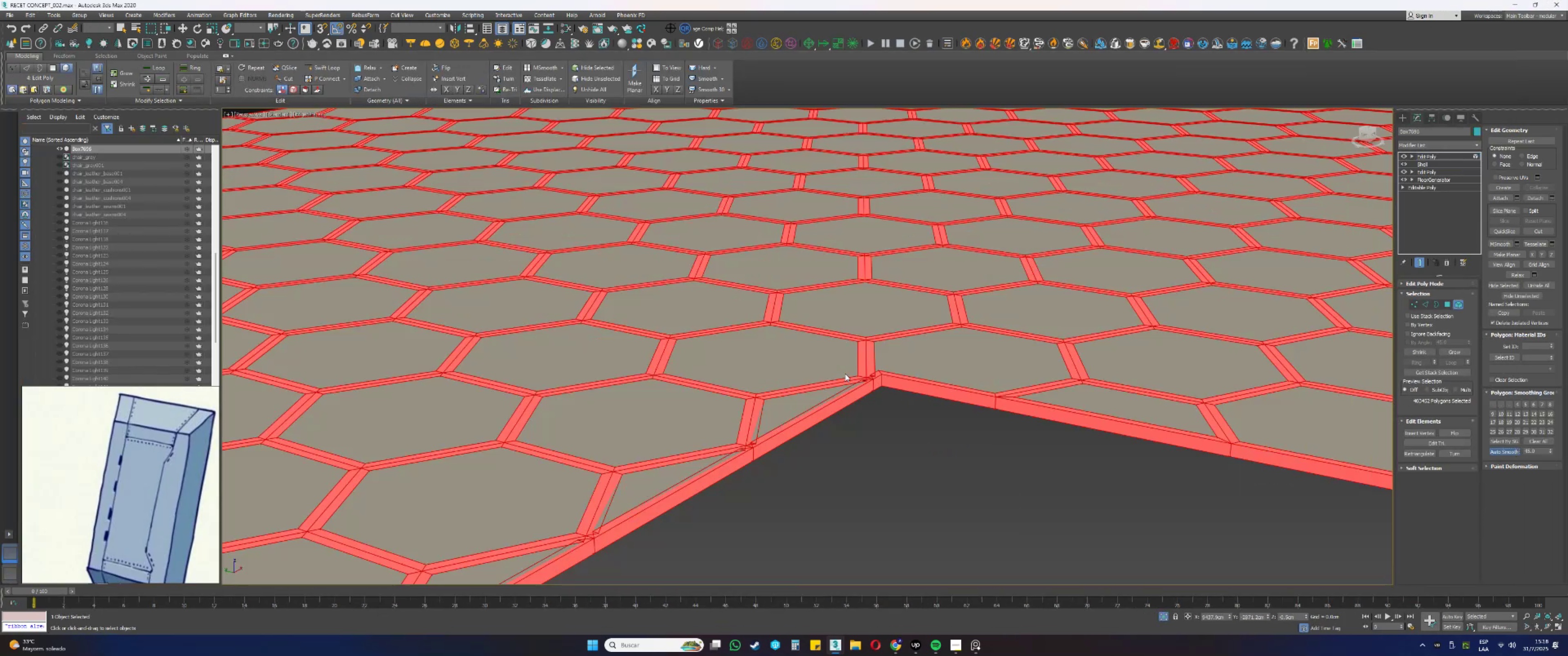 
wait(7.51)
 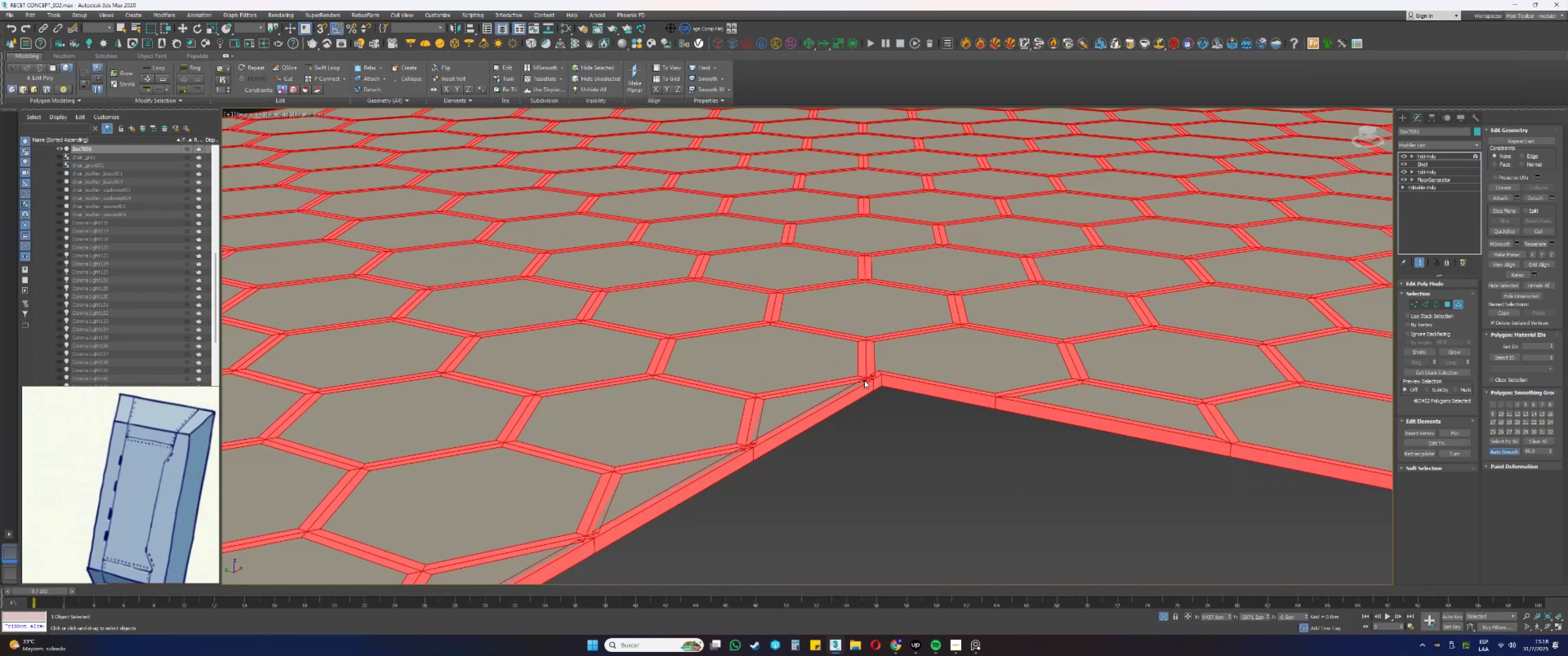 
mouse_move([906, 644])
 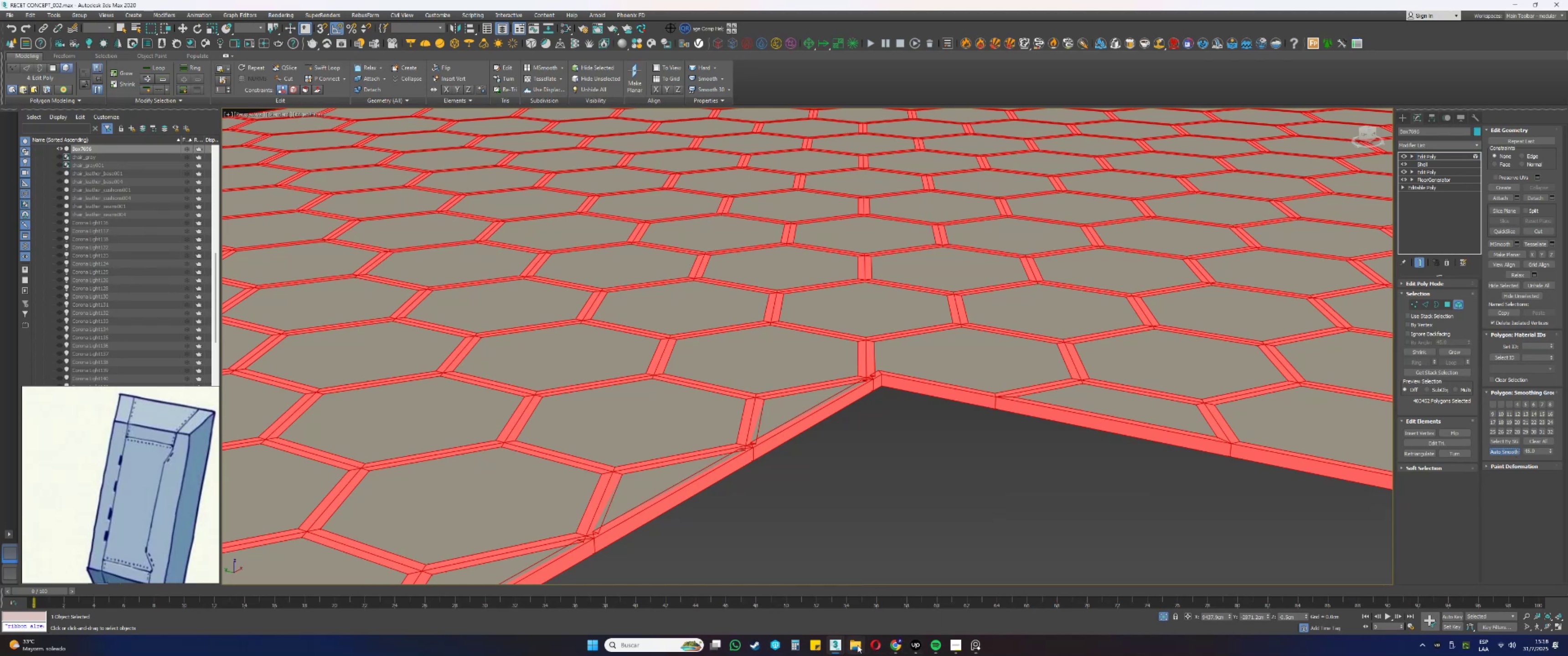 
left_click([841, 647])
 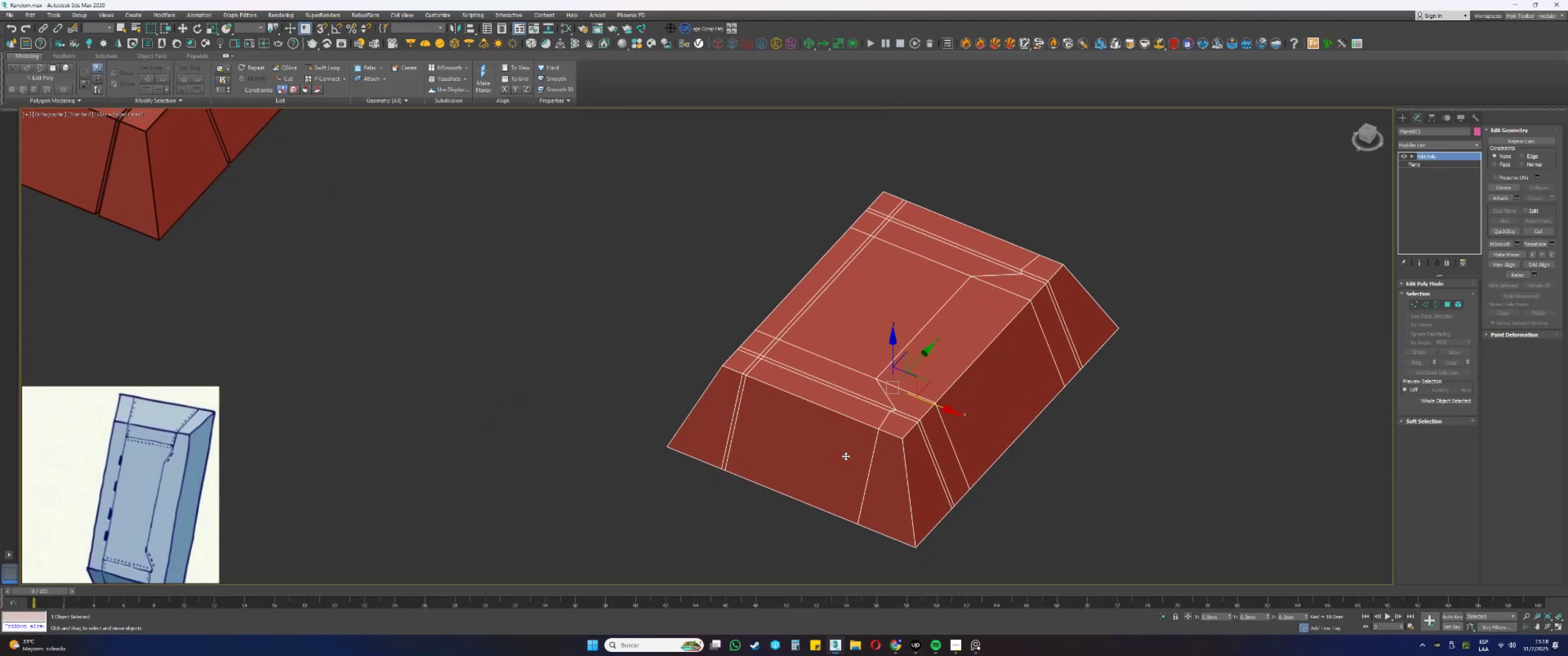 
hold_key(key=AltLeft, duration=0.4)
 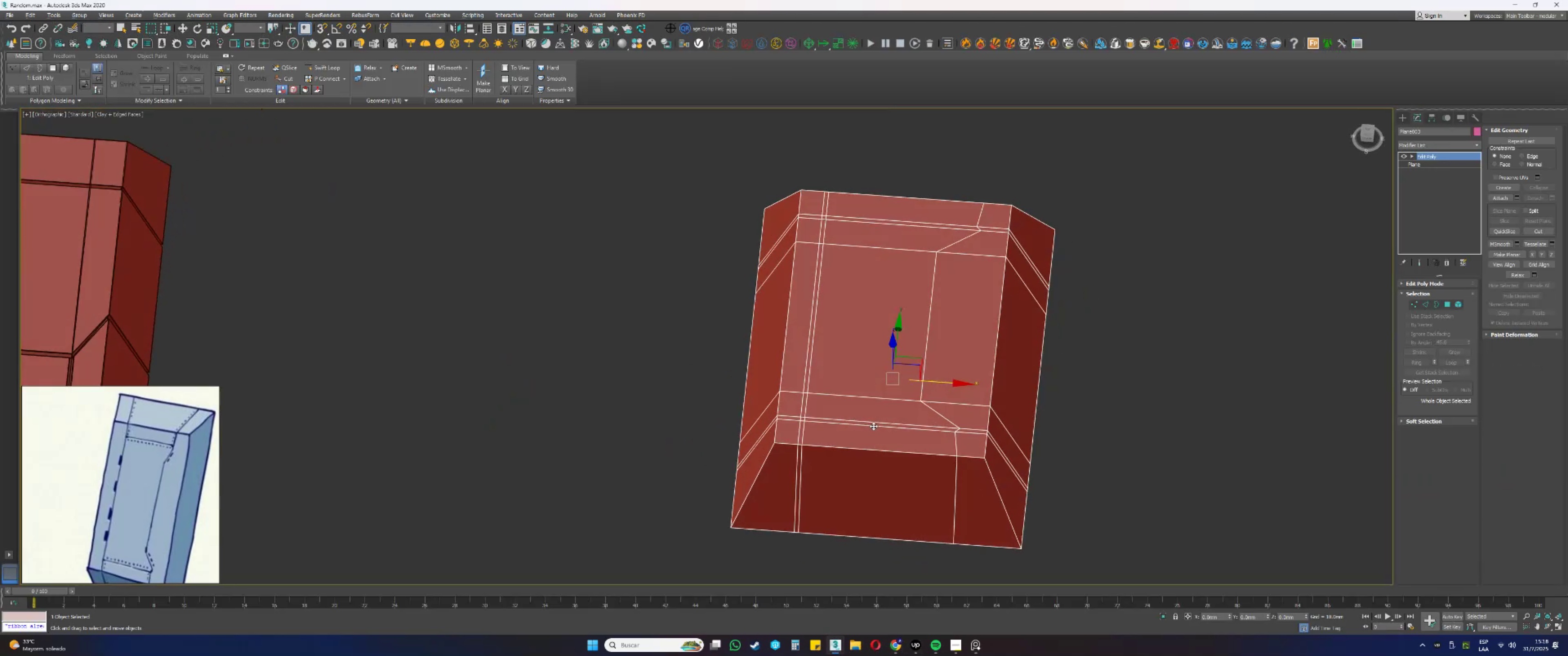 
key(Alt+AltLeft)
 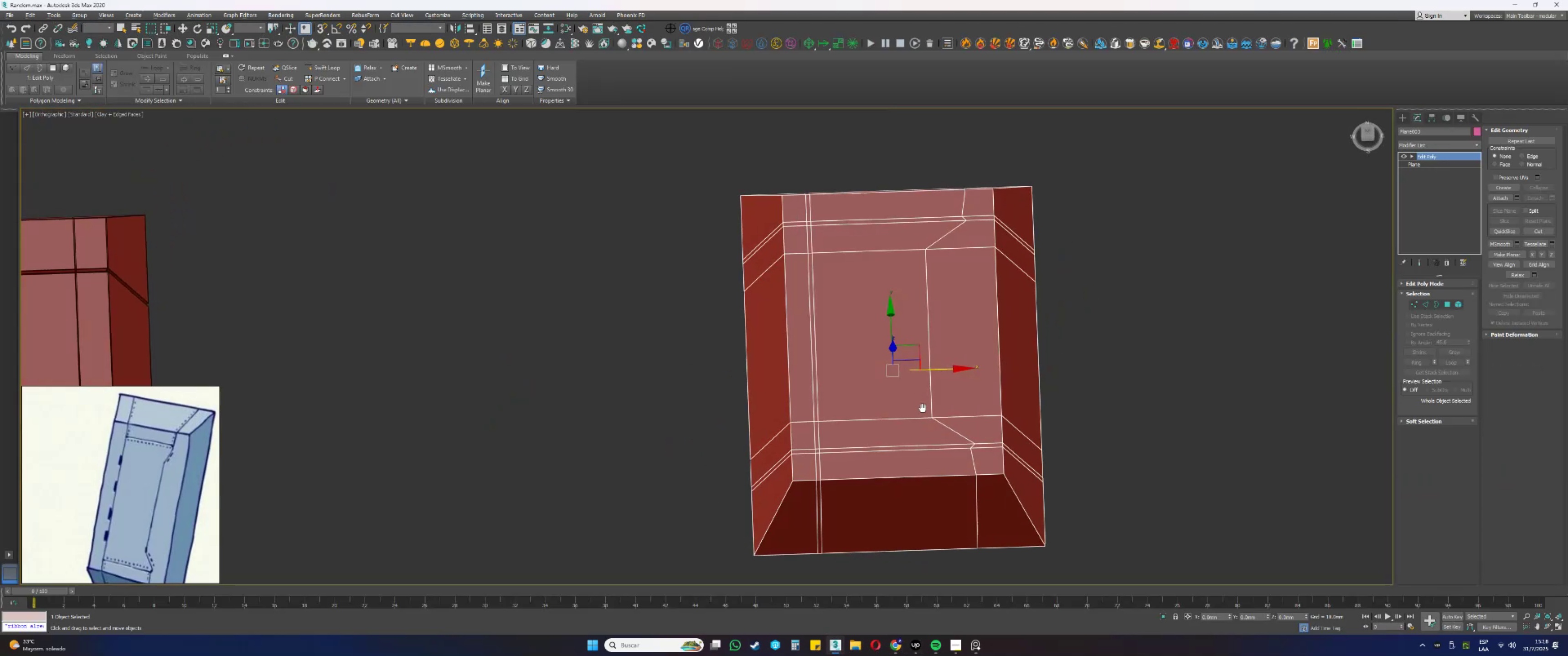 
scroll: coordinate [927, 438], scroll_direction: up, amount: 1.0
 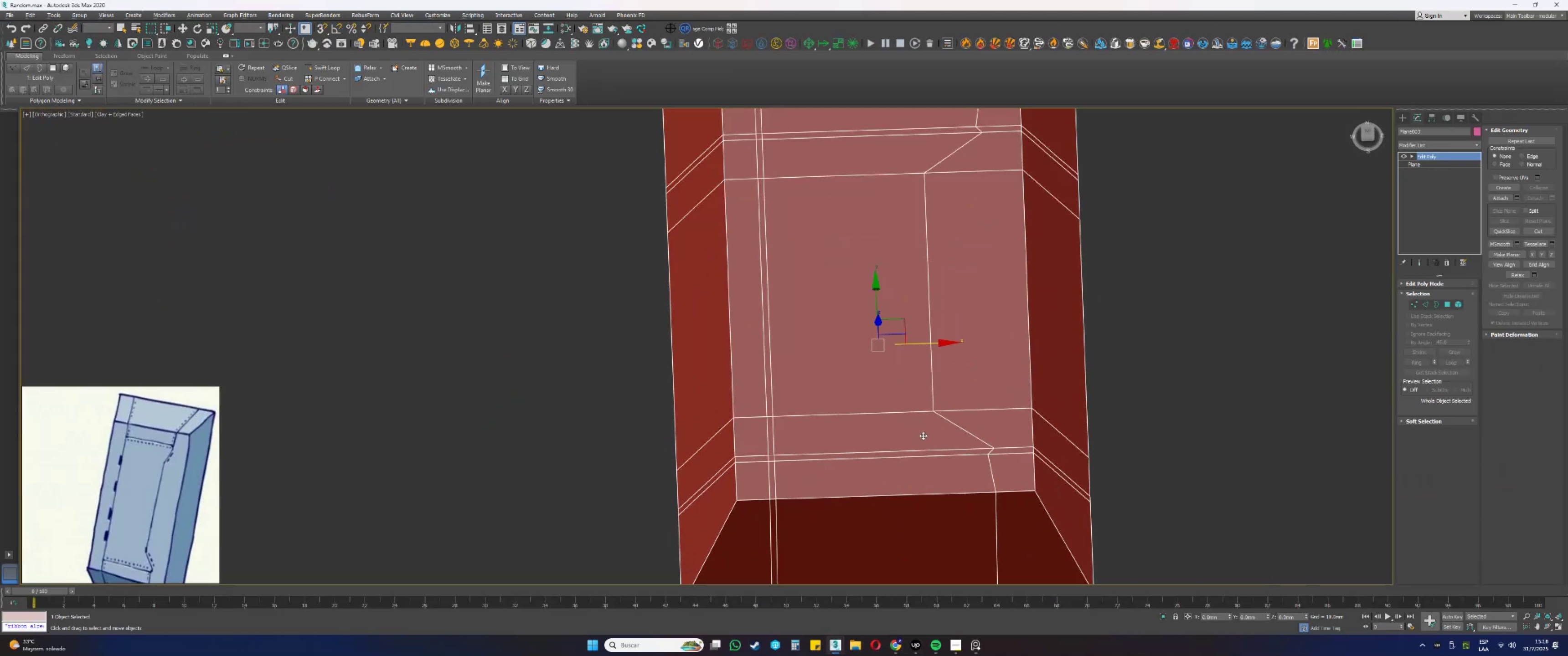 
type(tz4q)
 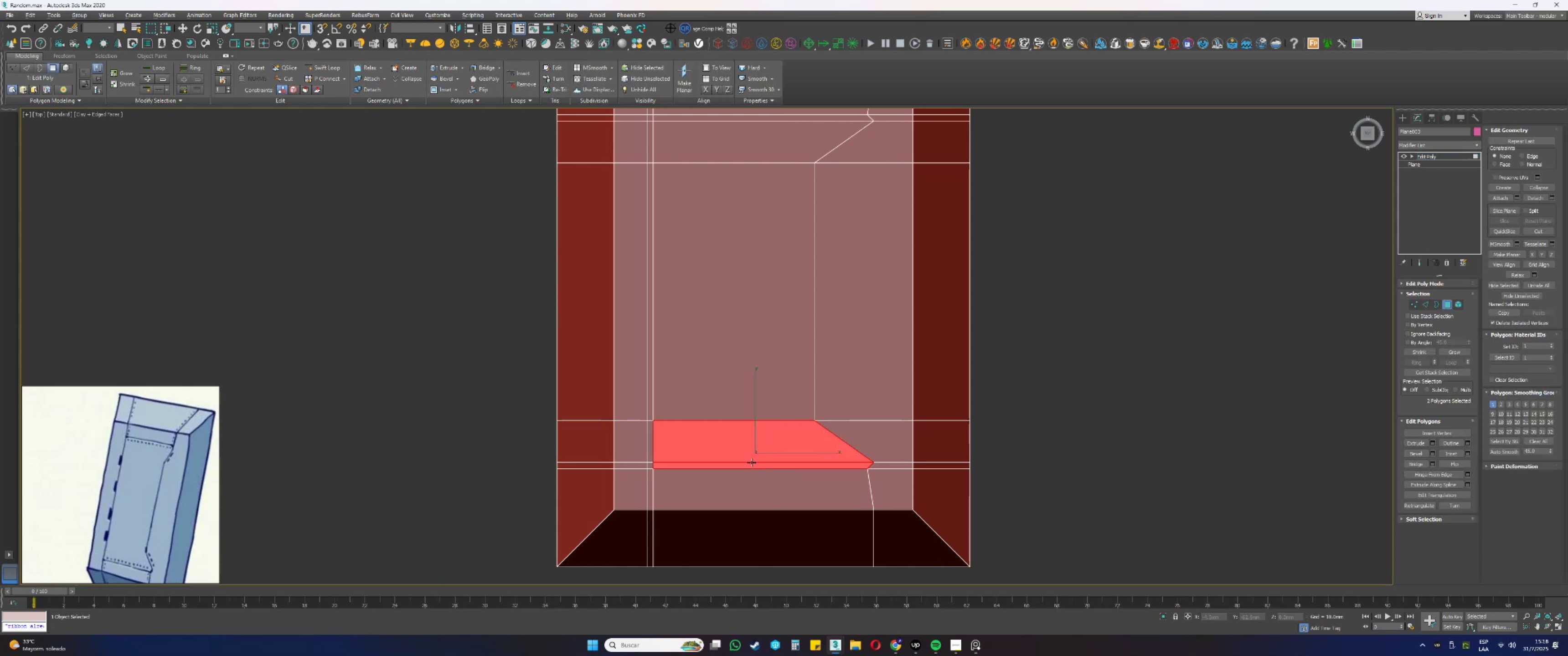 
scroll: coordinate [718, 457], scroll_direction: up, amount: 1.0
 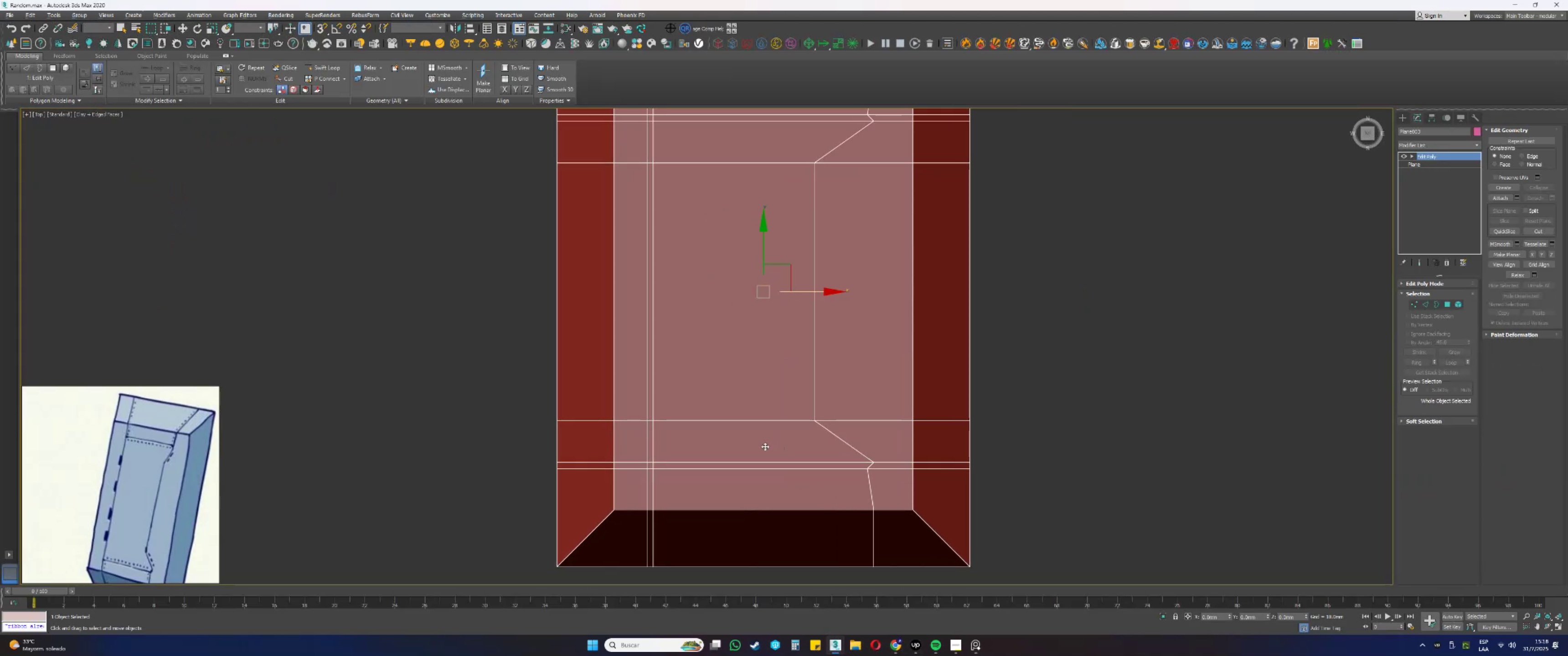 
key(Control+ControlLeft)
 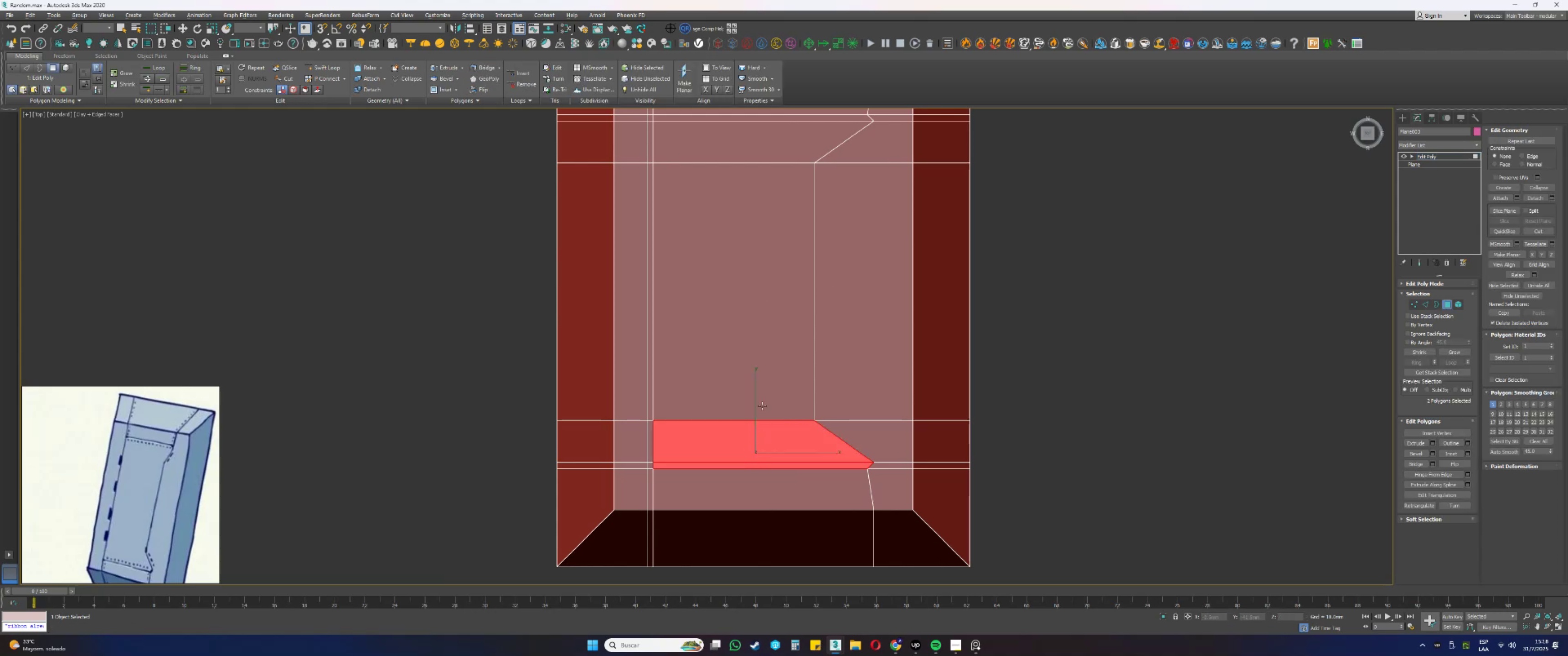 
left_click([759, 395])
 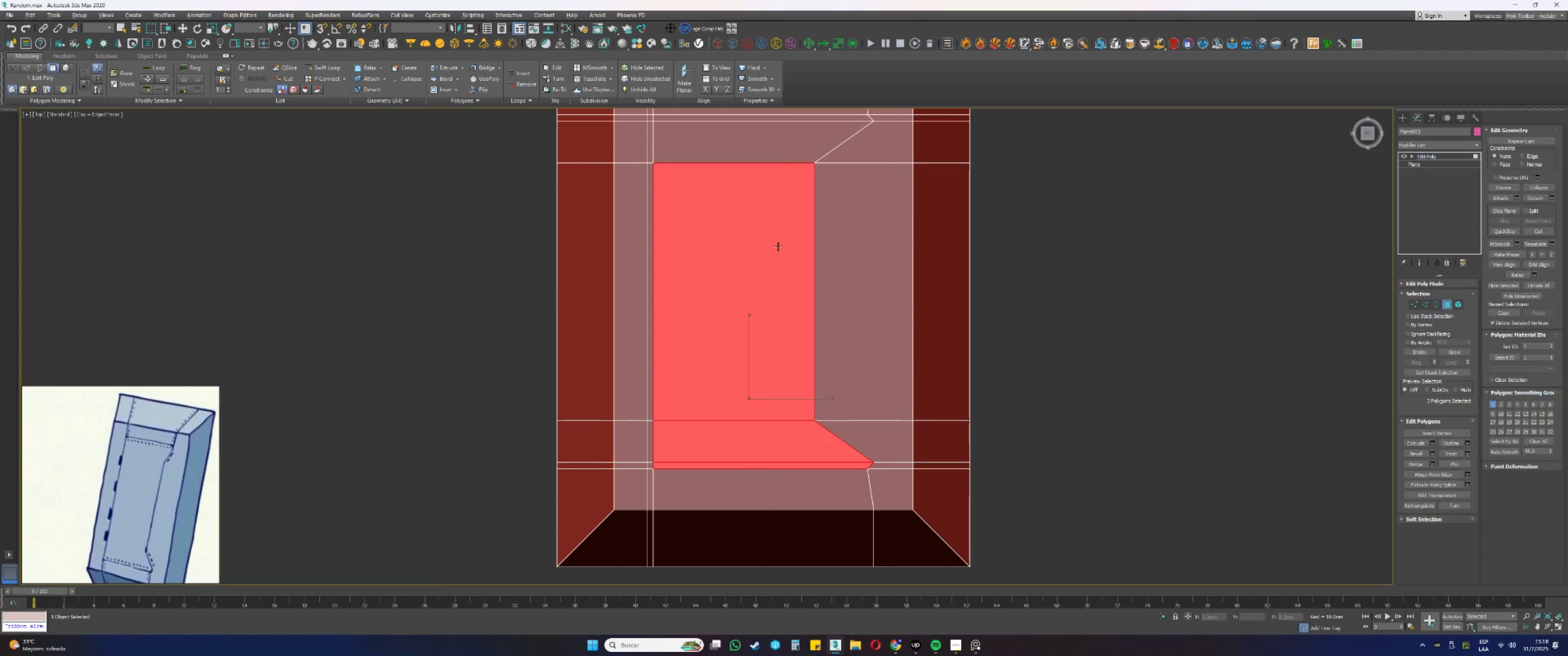 
hold_key(key=ControlLeft, duration=1.01)
left_click([816, 119])
 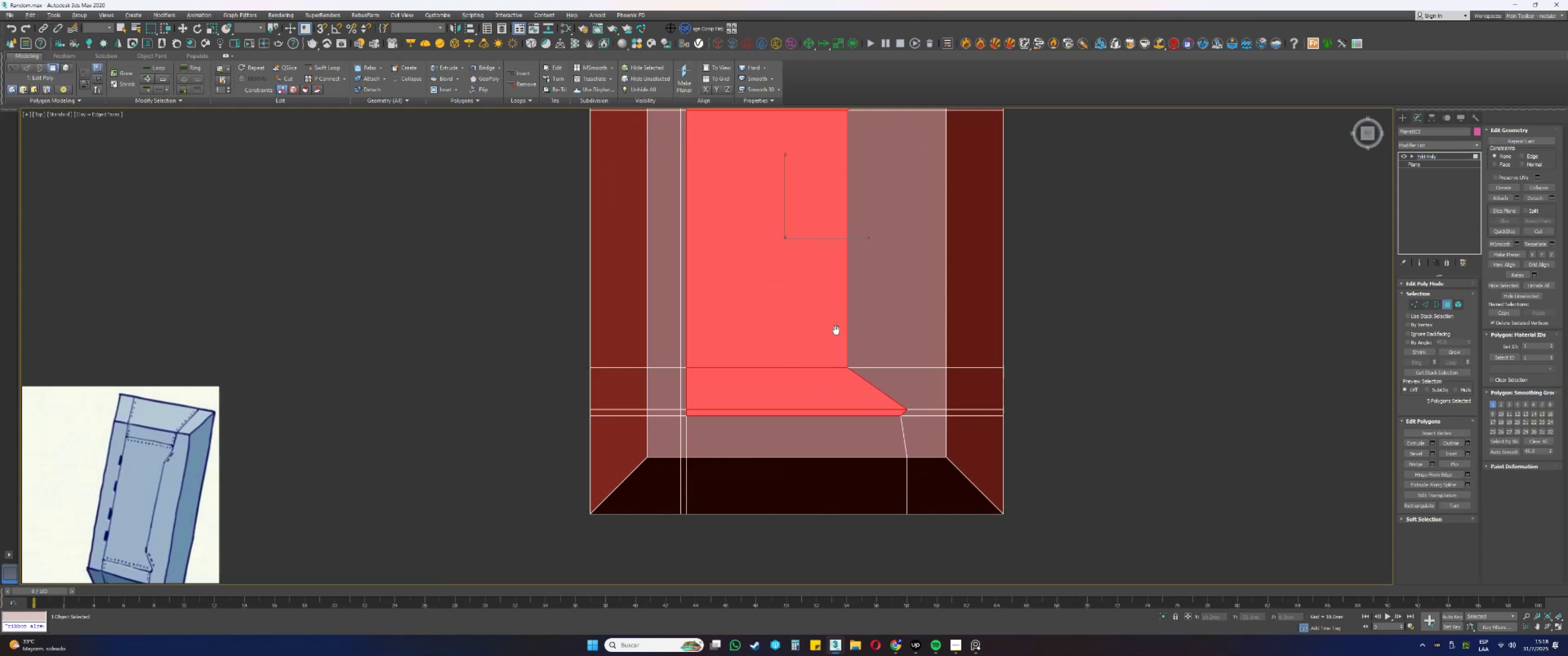 
key(1)
 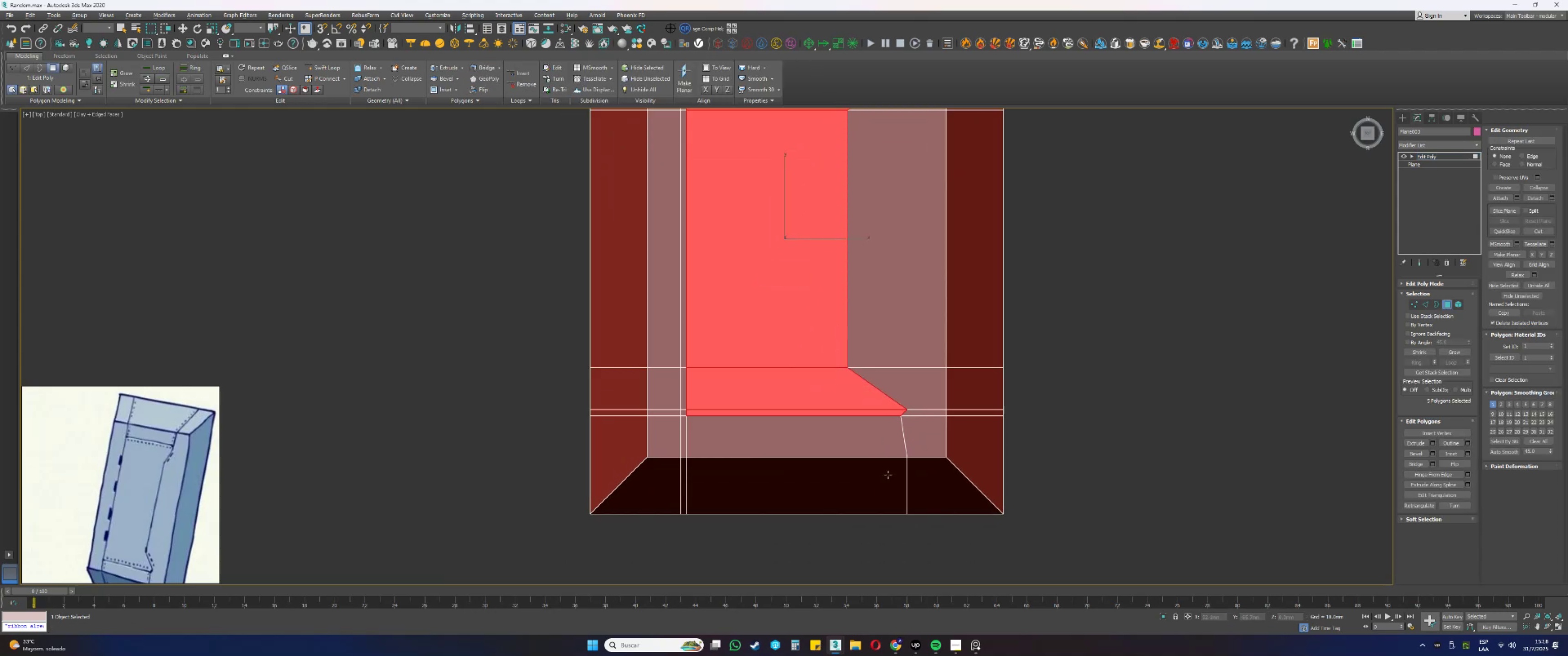 
key(F3)
 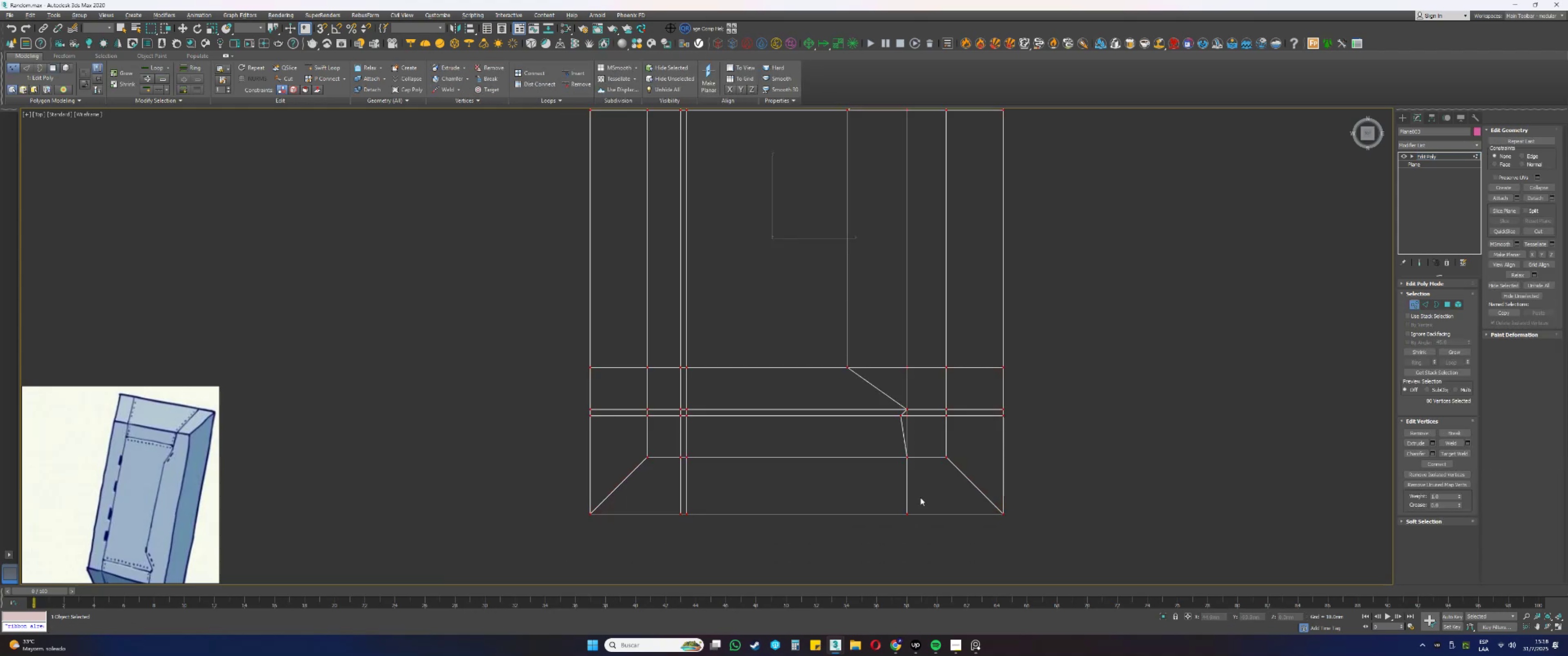 
left_click_drag(start_coordinate=[930, 538], to_coordinate=[899, 441])
 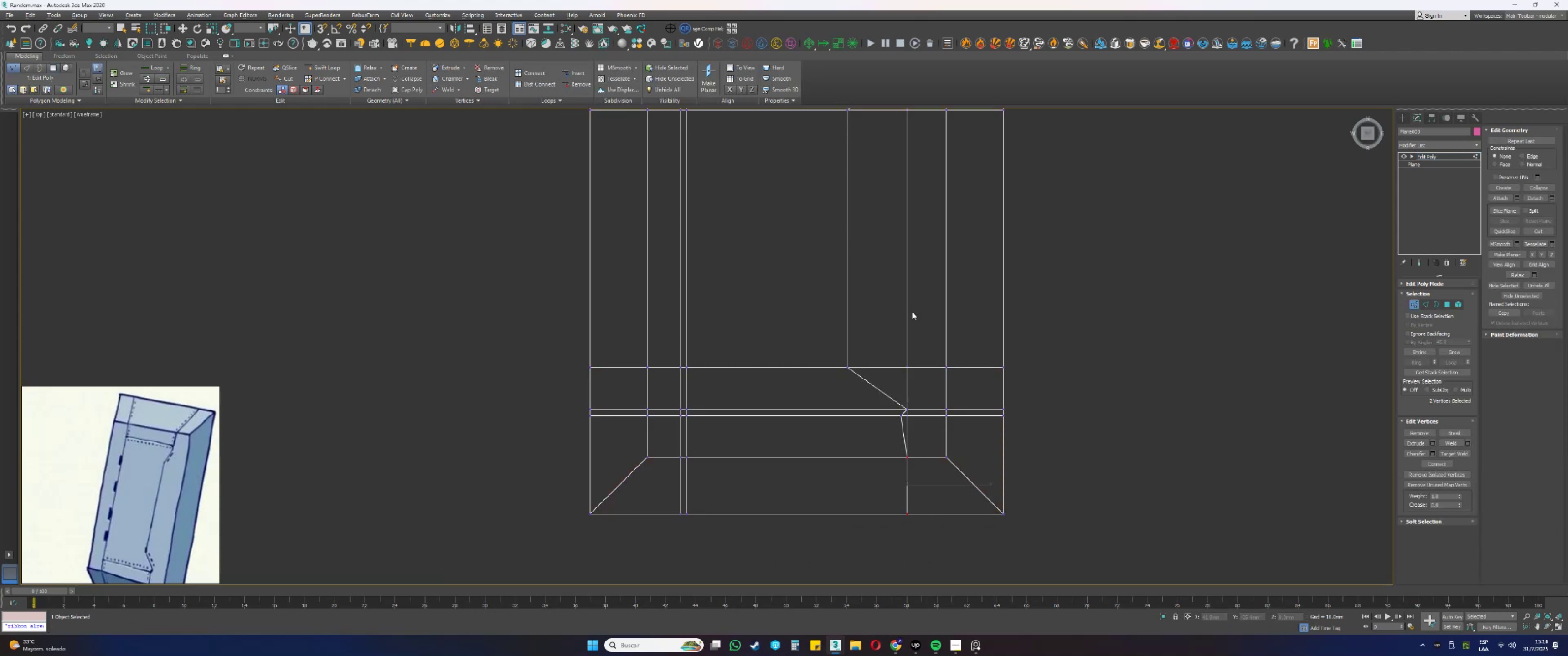 
hold_key(key=ControlLeft, duration=0.51)
left_click_drag(start_coordinate=[911, 263], to_coordinate=[886, 180])
 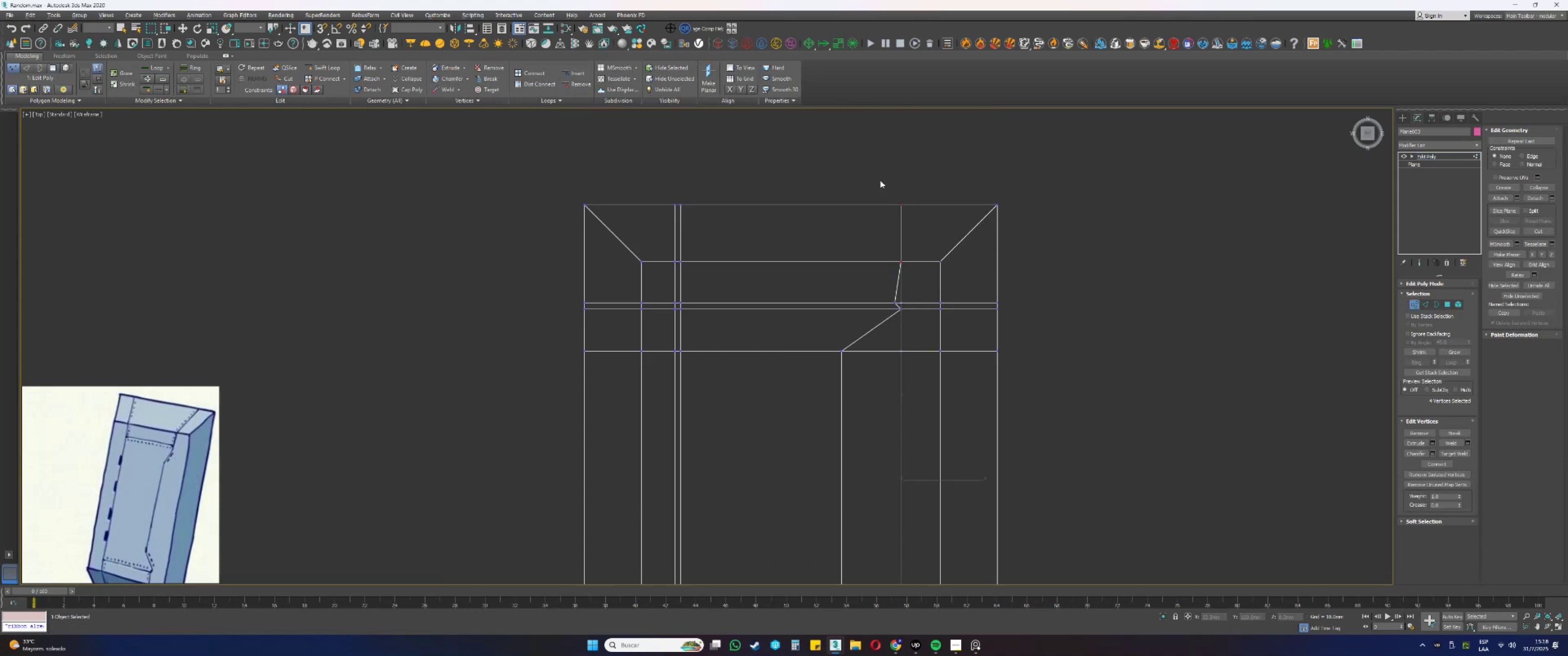 
scroll: coordinate [913, 260], scroll_direction: down, amount: 2.0
 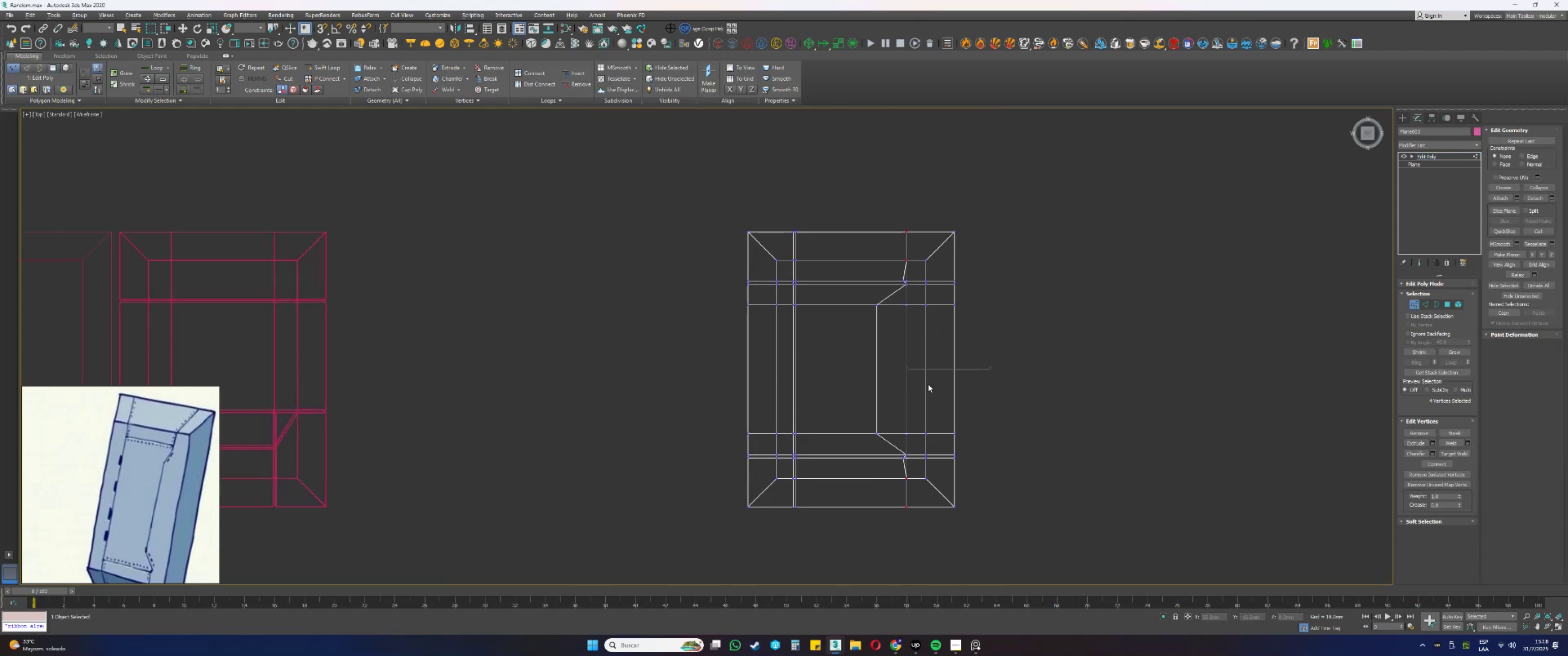 
key(W)
 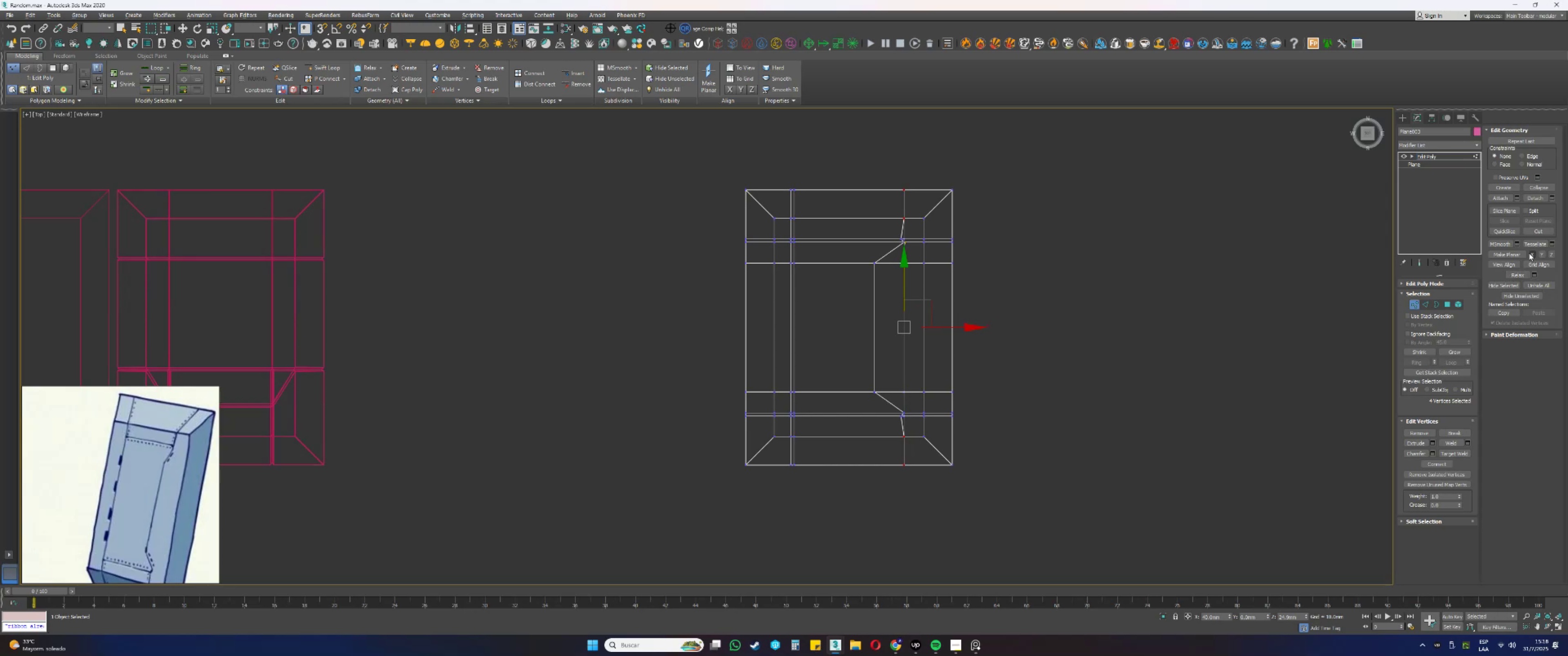 
left_click([1531, 252])
 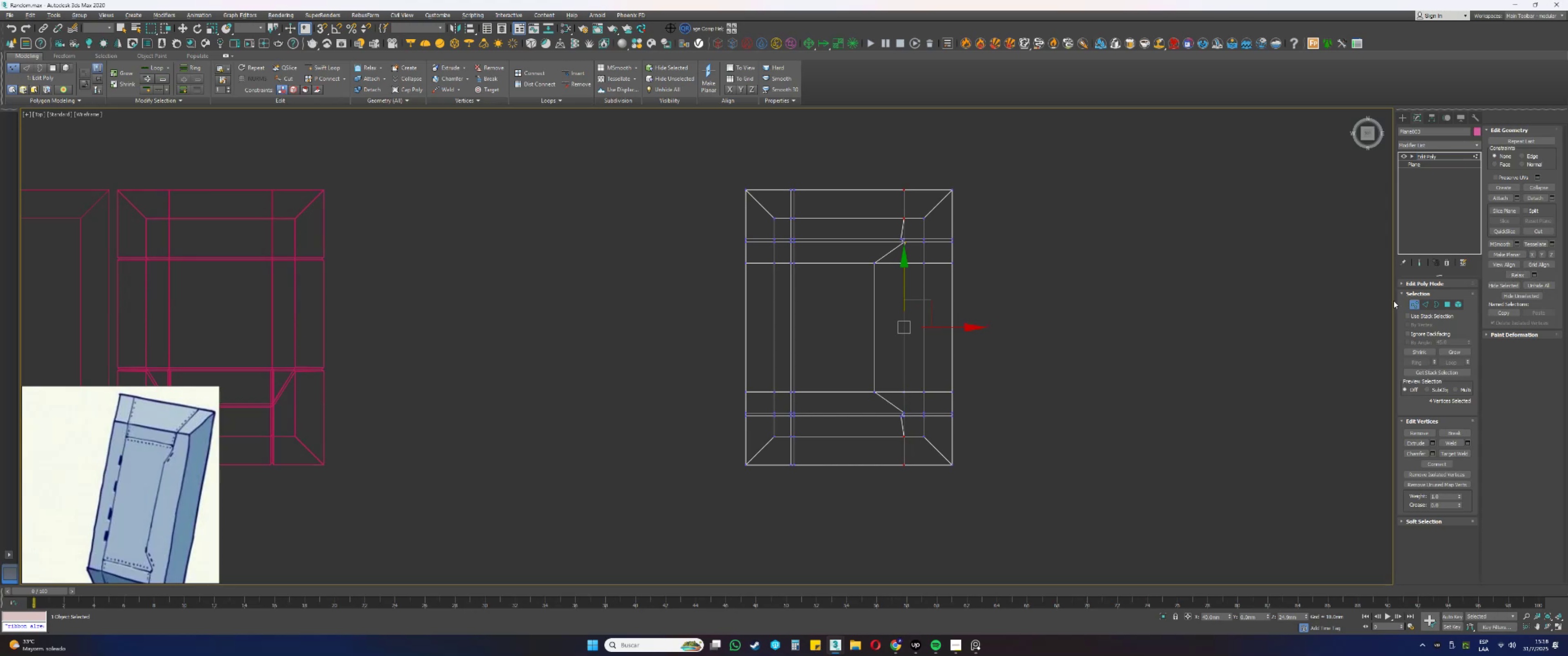 
key(Alt+AltLeft)
 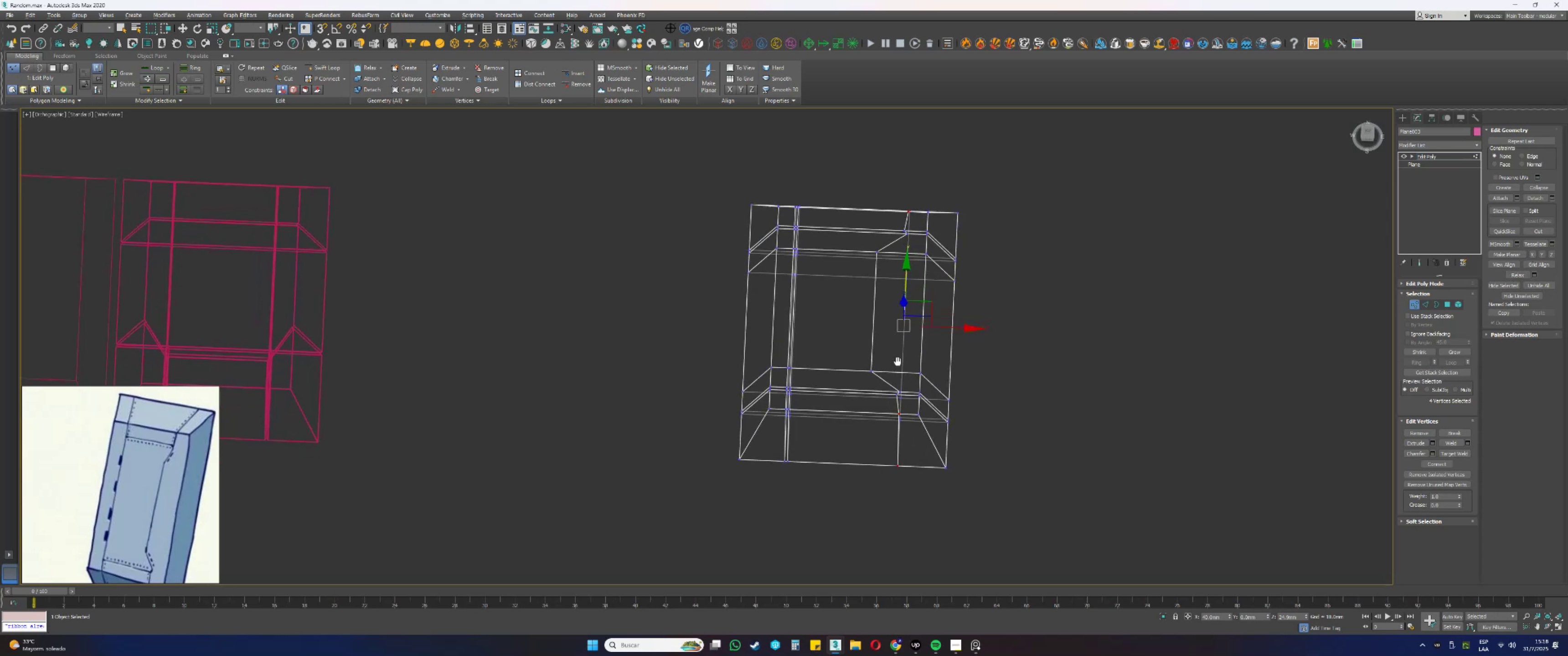 
key(Alt+AltLeft)
 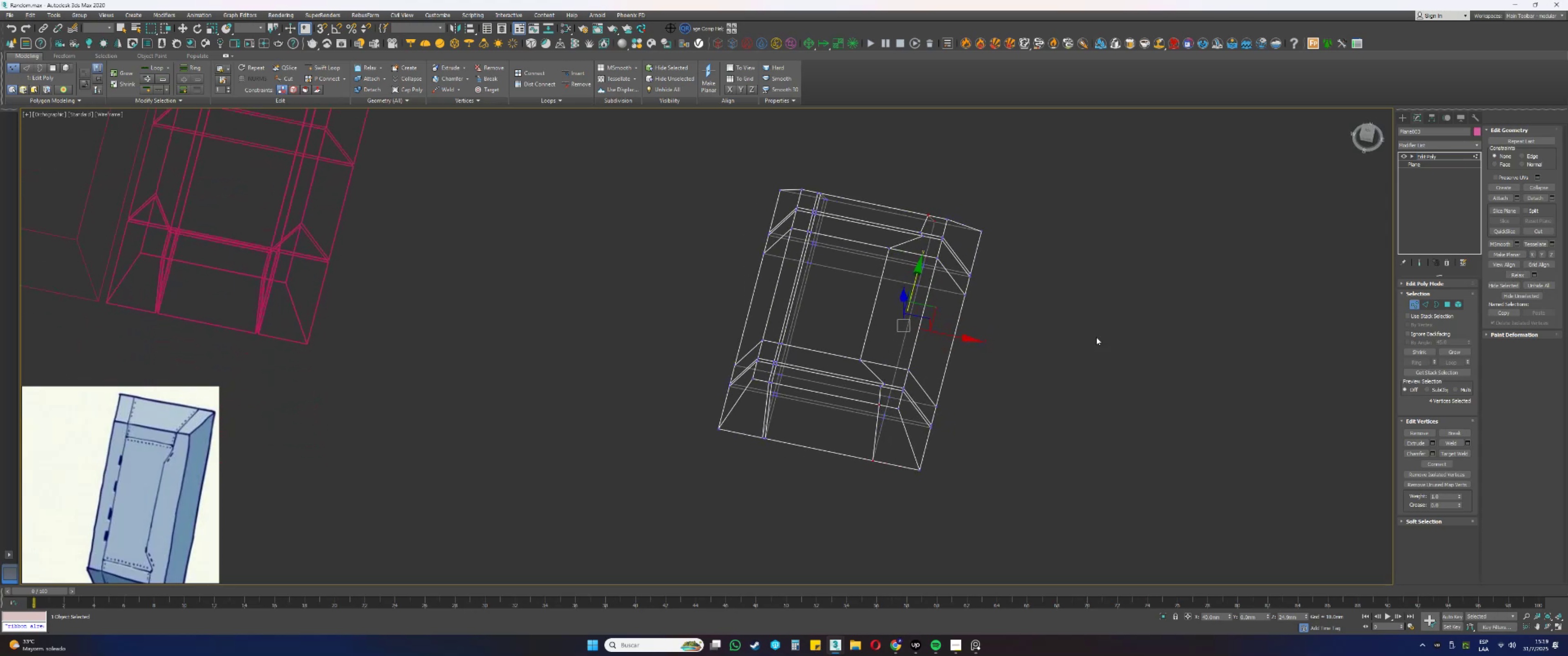 
key(Alt+AltLeft)
 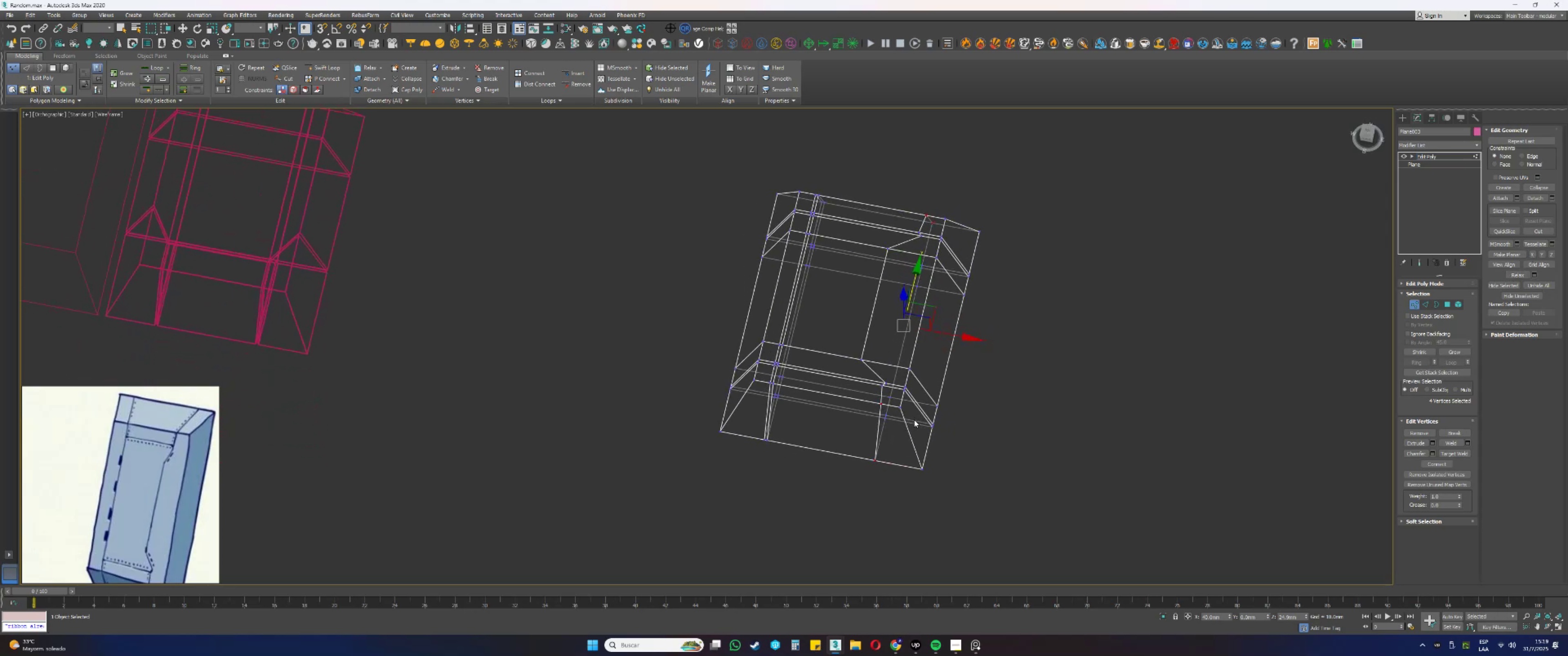 
type(fz)
 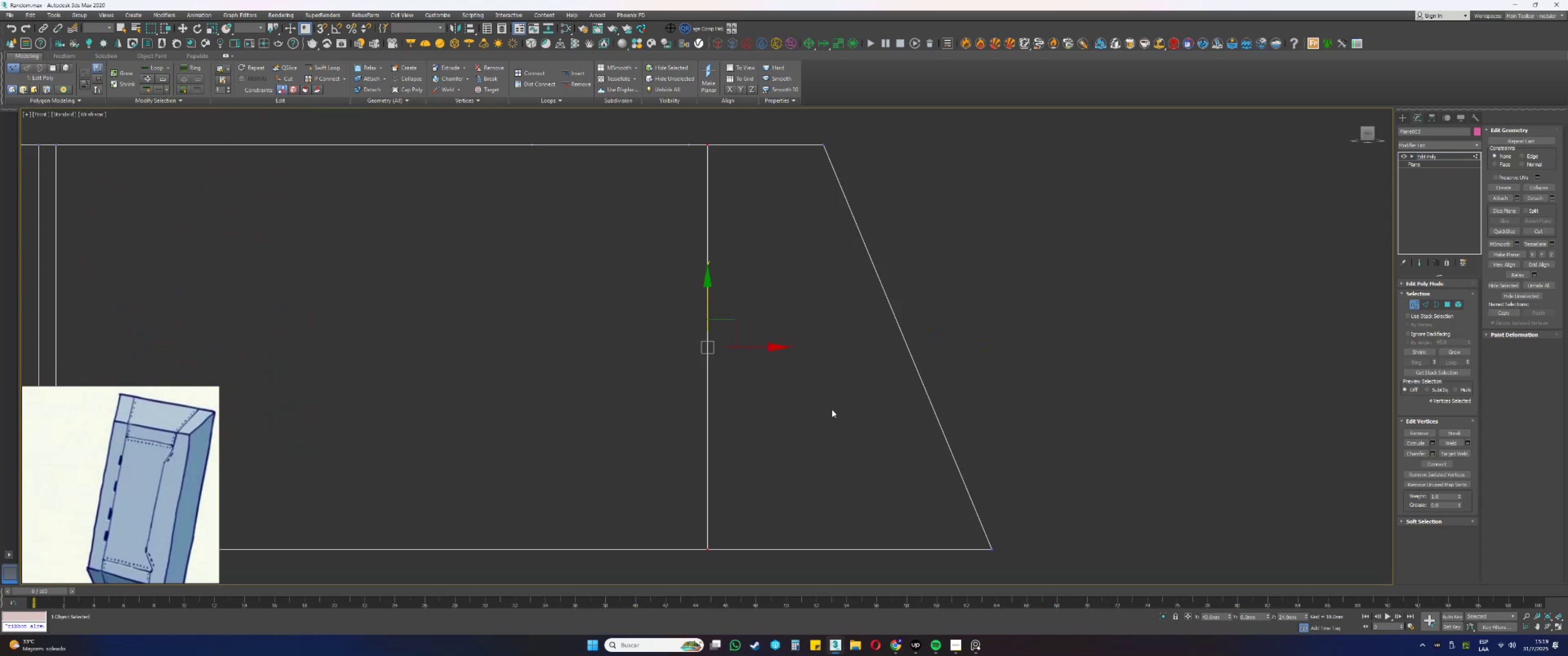 
key(Control+ControlLeft)
 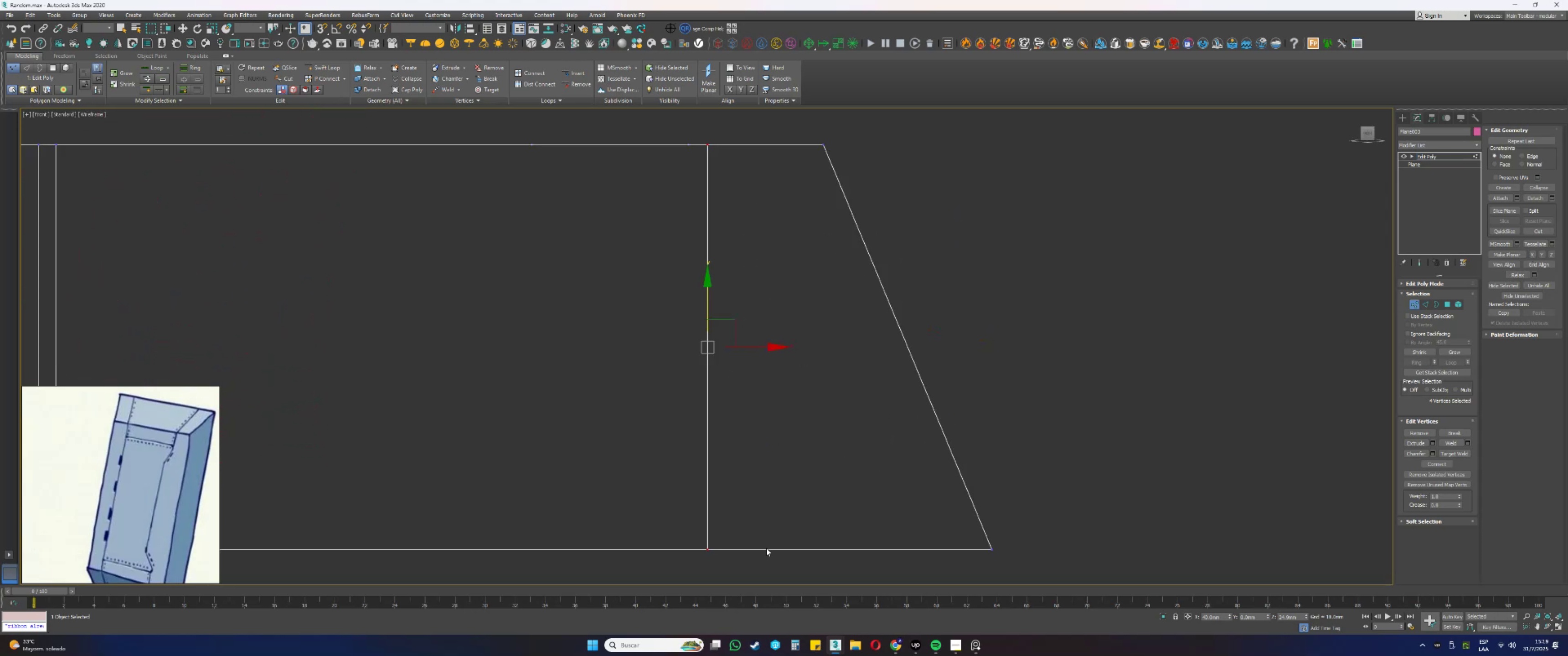 
left_click_drag(start_coordinate=[759, 569], to_coordinate=[674, 484])
 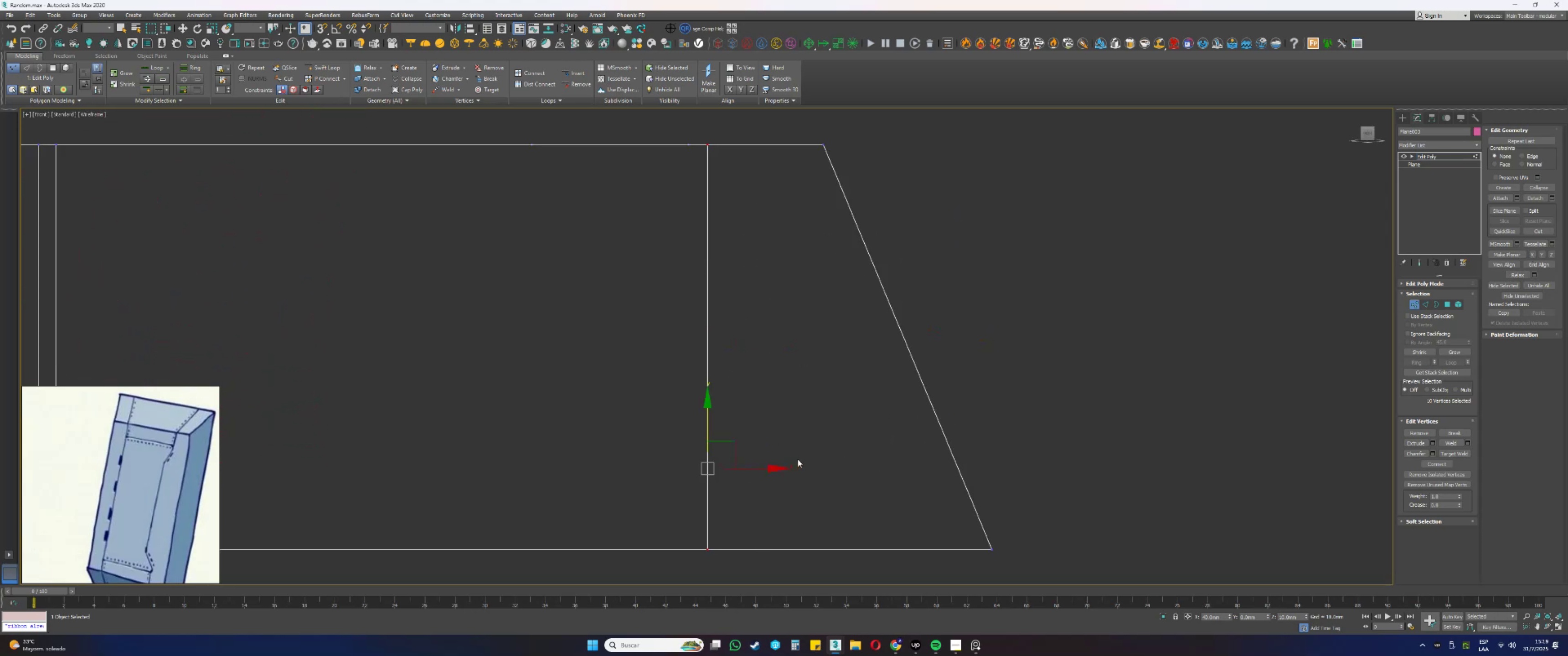 
type(tz)
 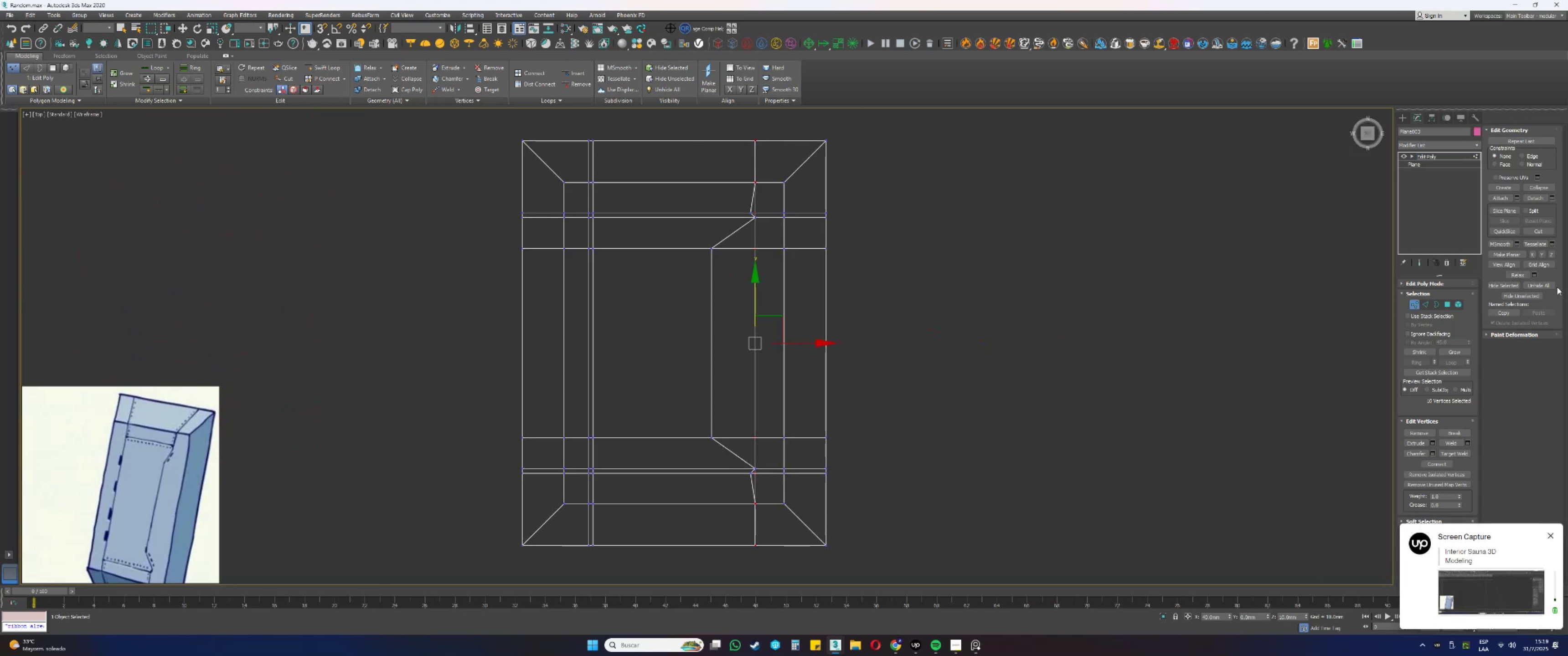 
left_click([1535, 254])
 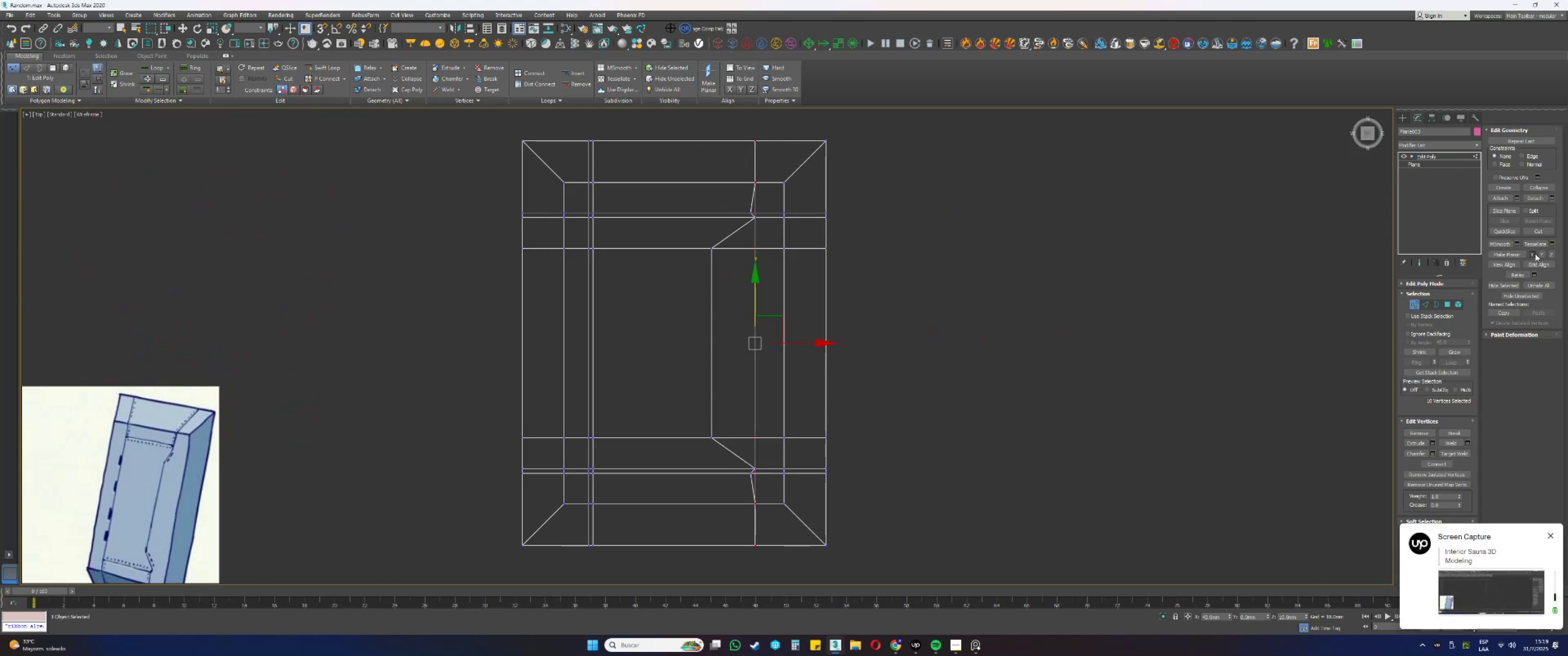 
double_click([1537, 255])
 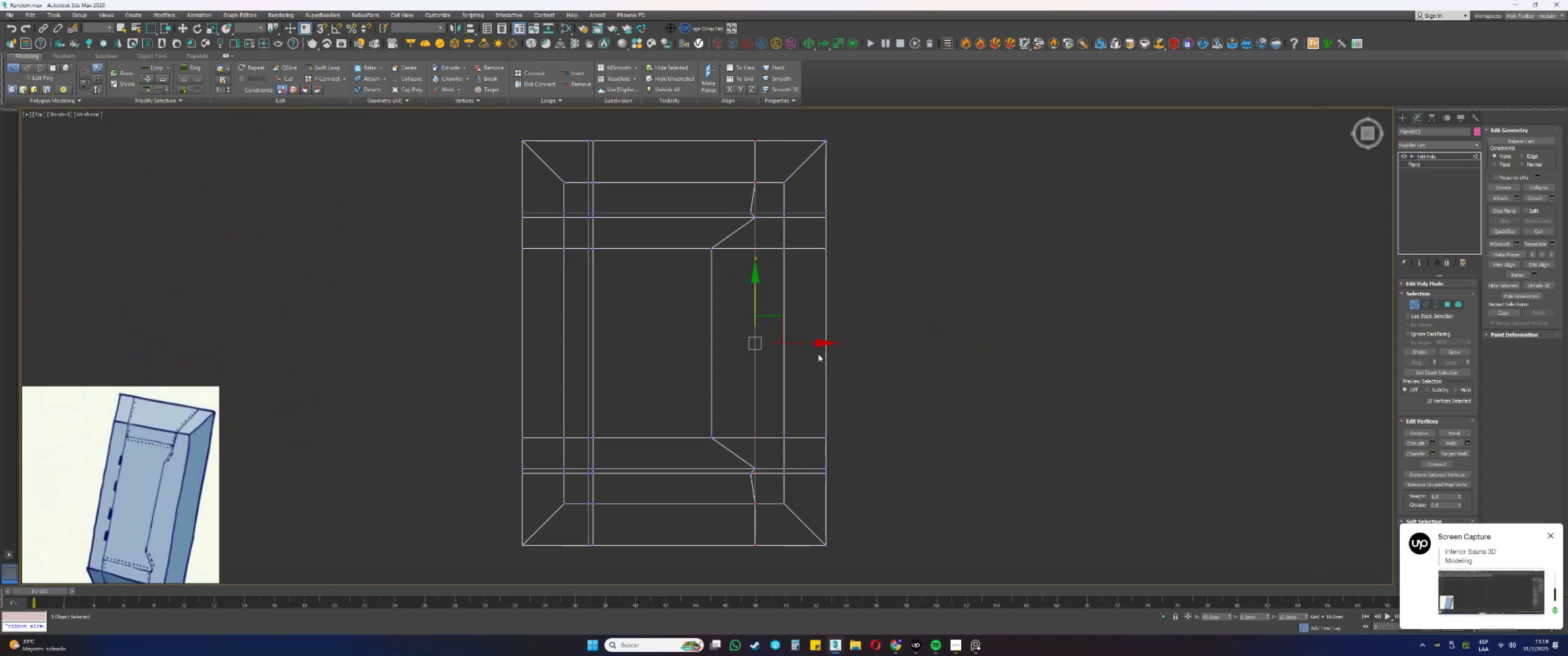 
left_click_drag(start_coordinate=[800, 342], to_coordinate=[747, 473])
 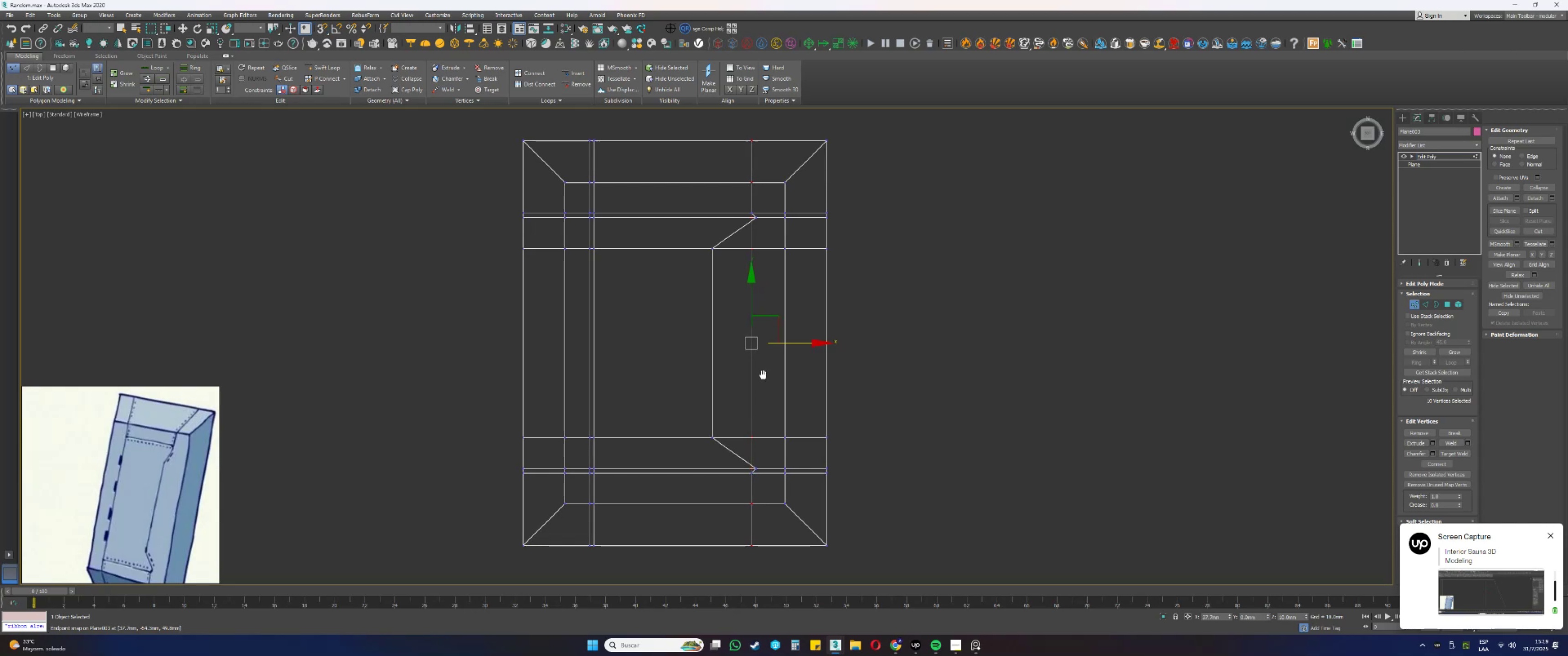 
type(ss[F3]tz4[F3][F3])
 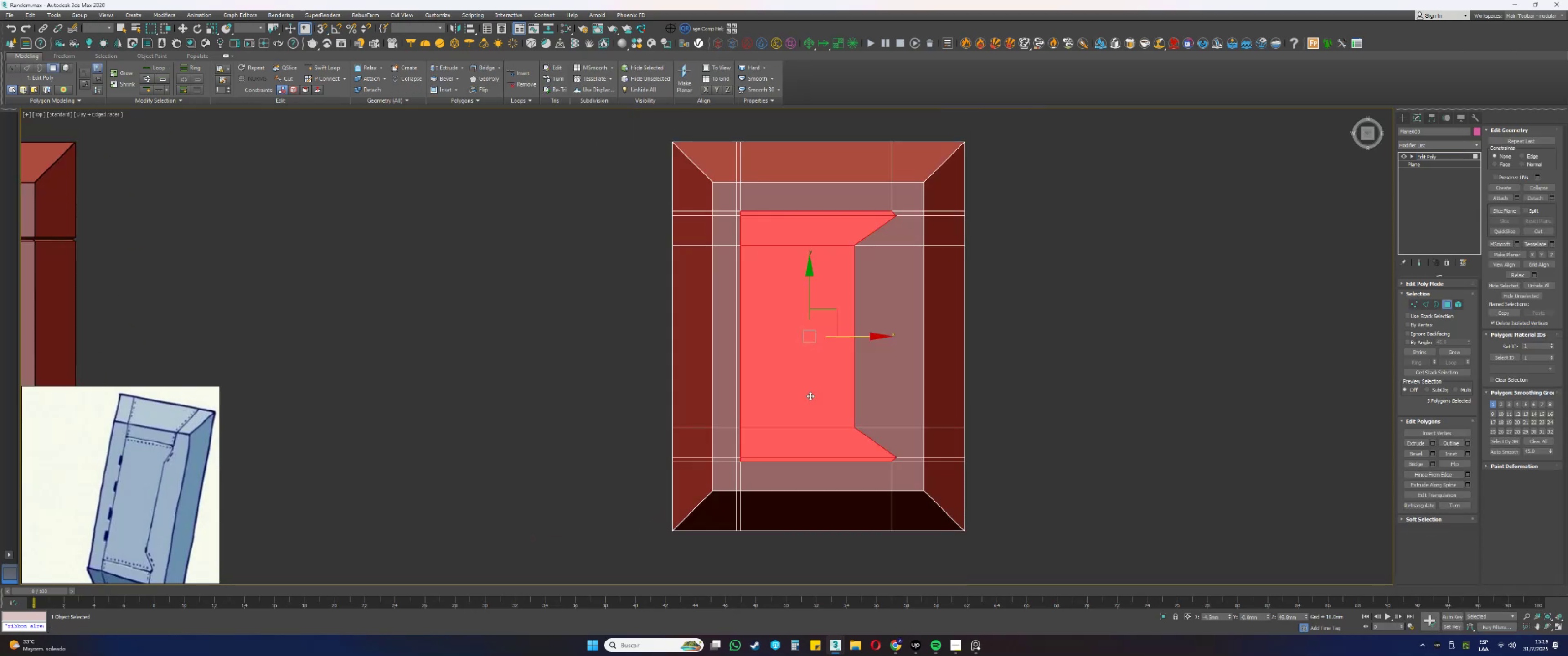 
hold_key(key=AltLeft, duration=0.68)
 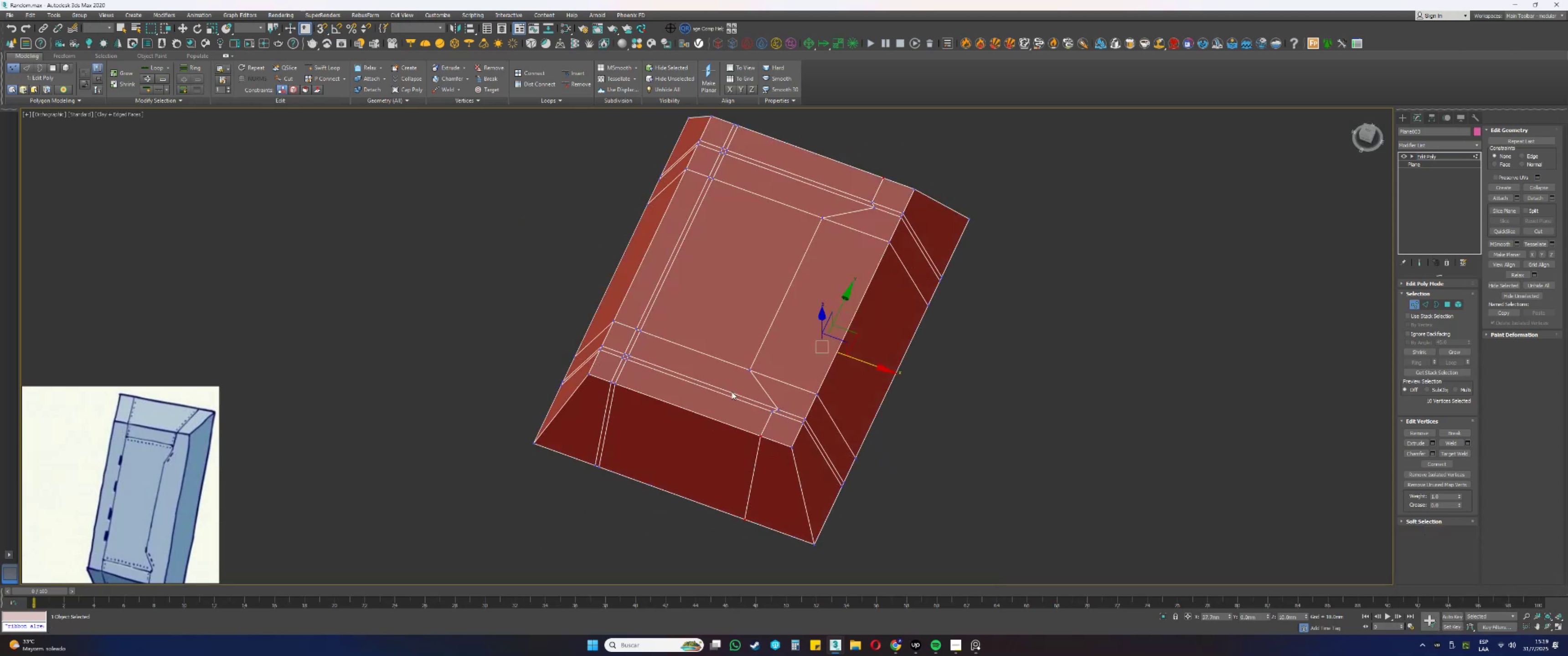 
hold_key(key=AltLeft, duration=1.1)
 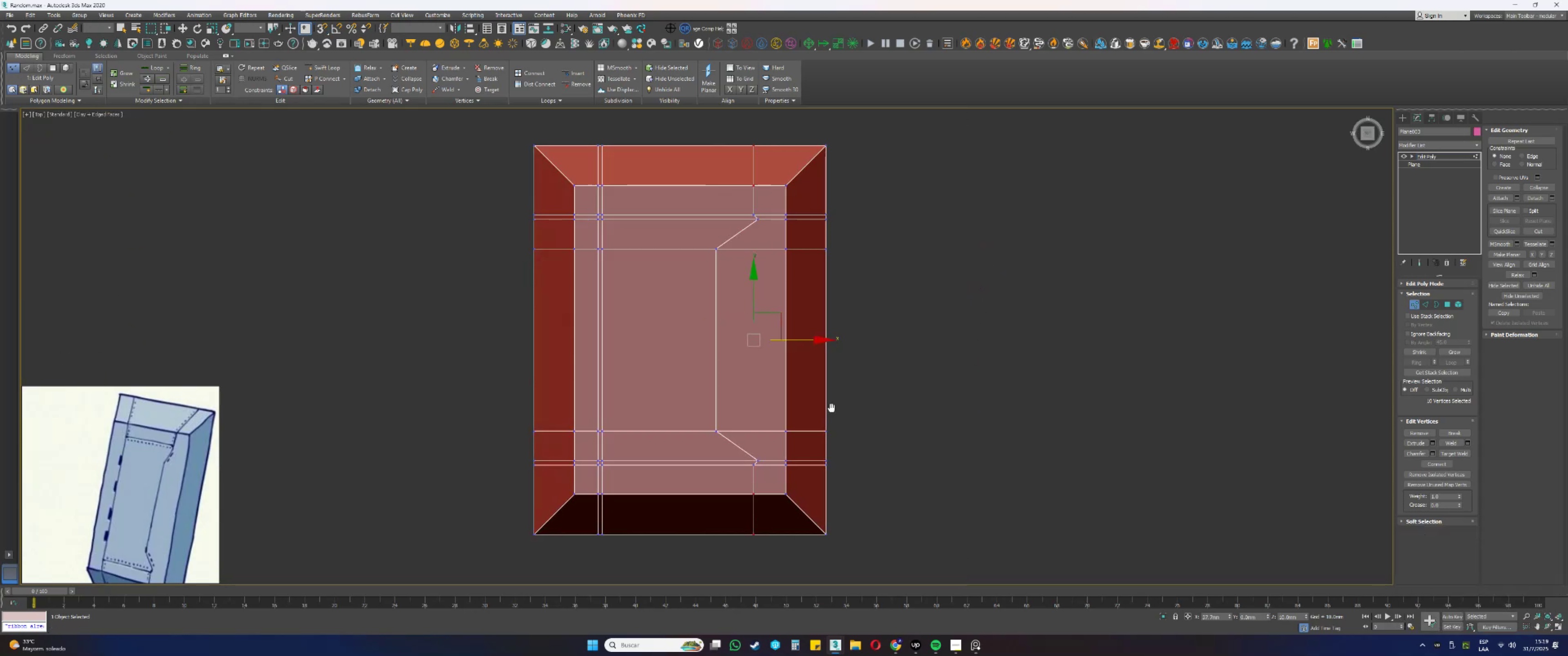 
scroll: coordinate [814, 472], scroll_direction: up, amount: 1.0
 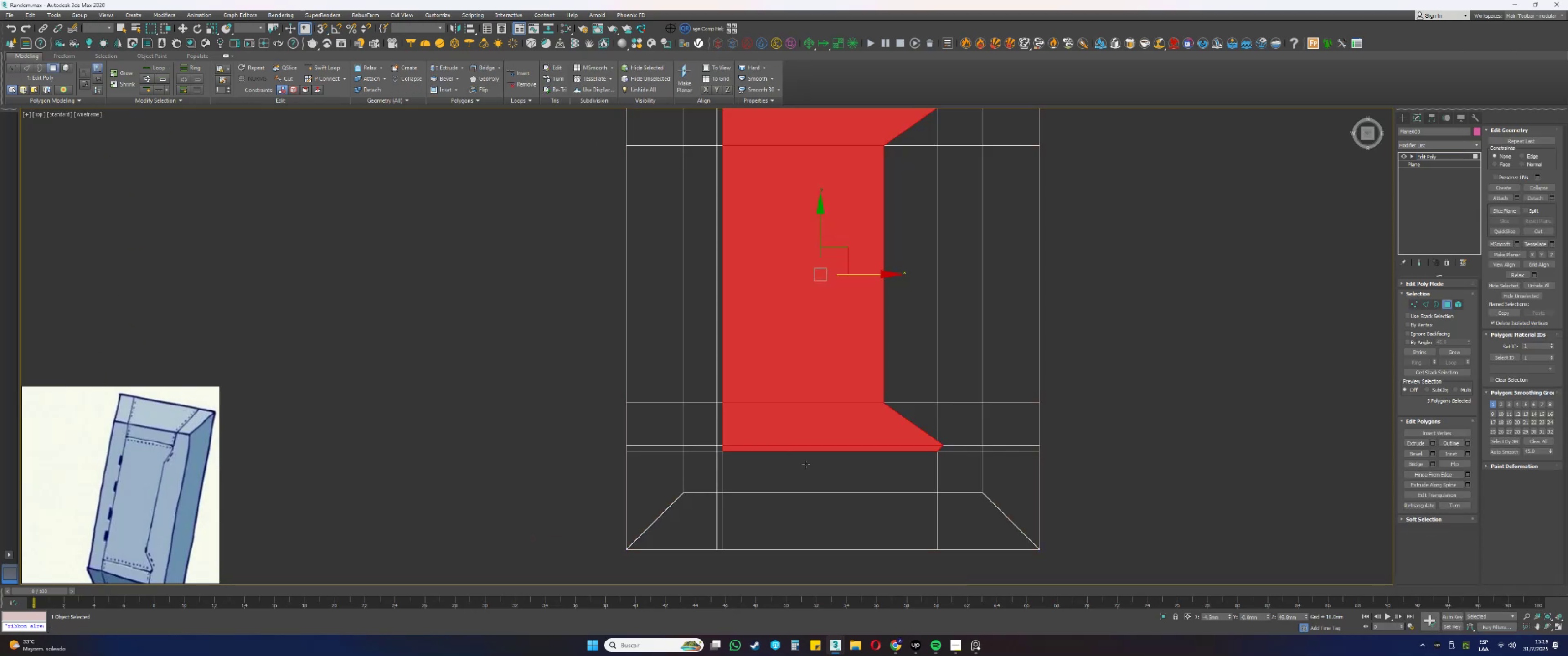 
scroll: coordinate [797, 443], scroll_direction: down, amount: 1.0
 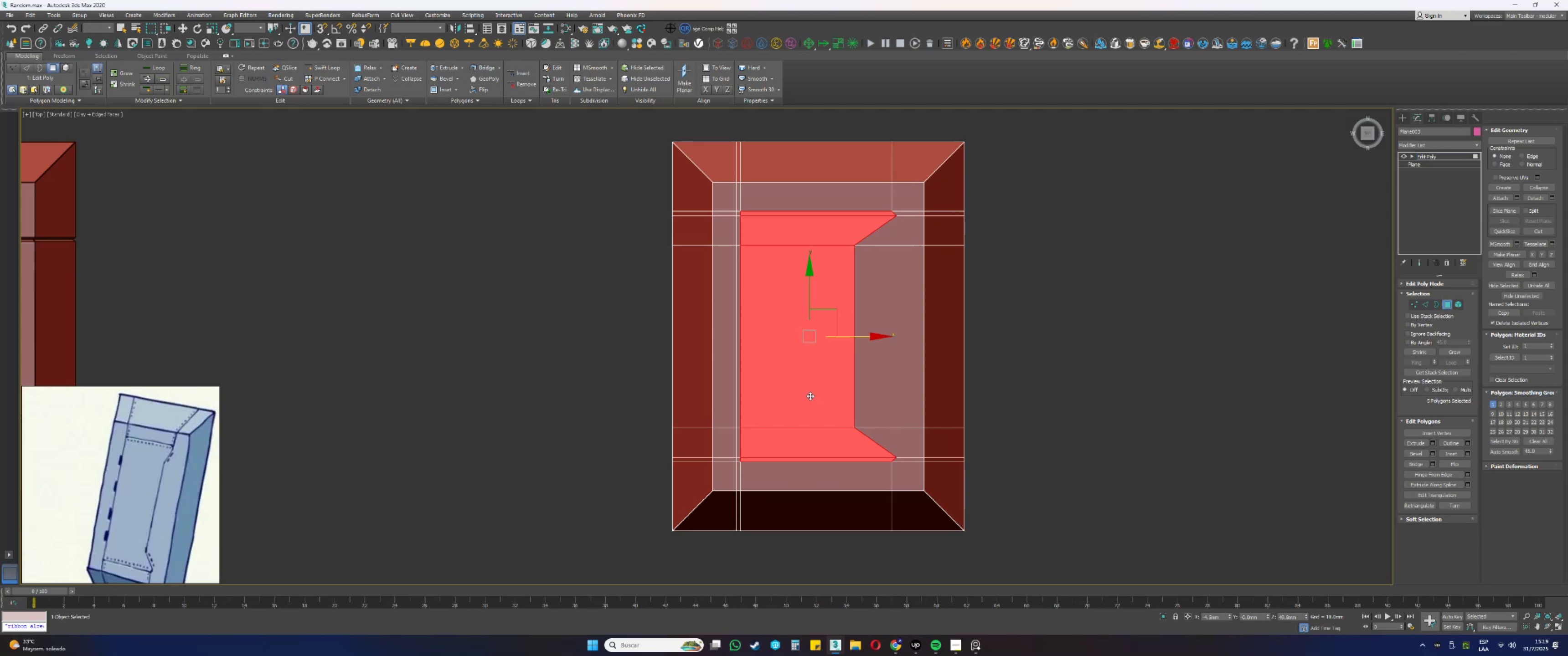 
wait(41.52)
 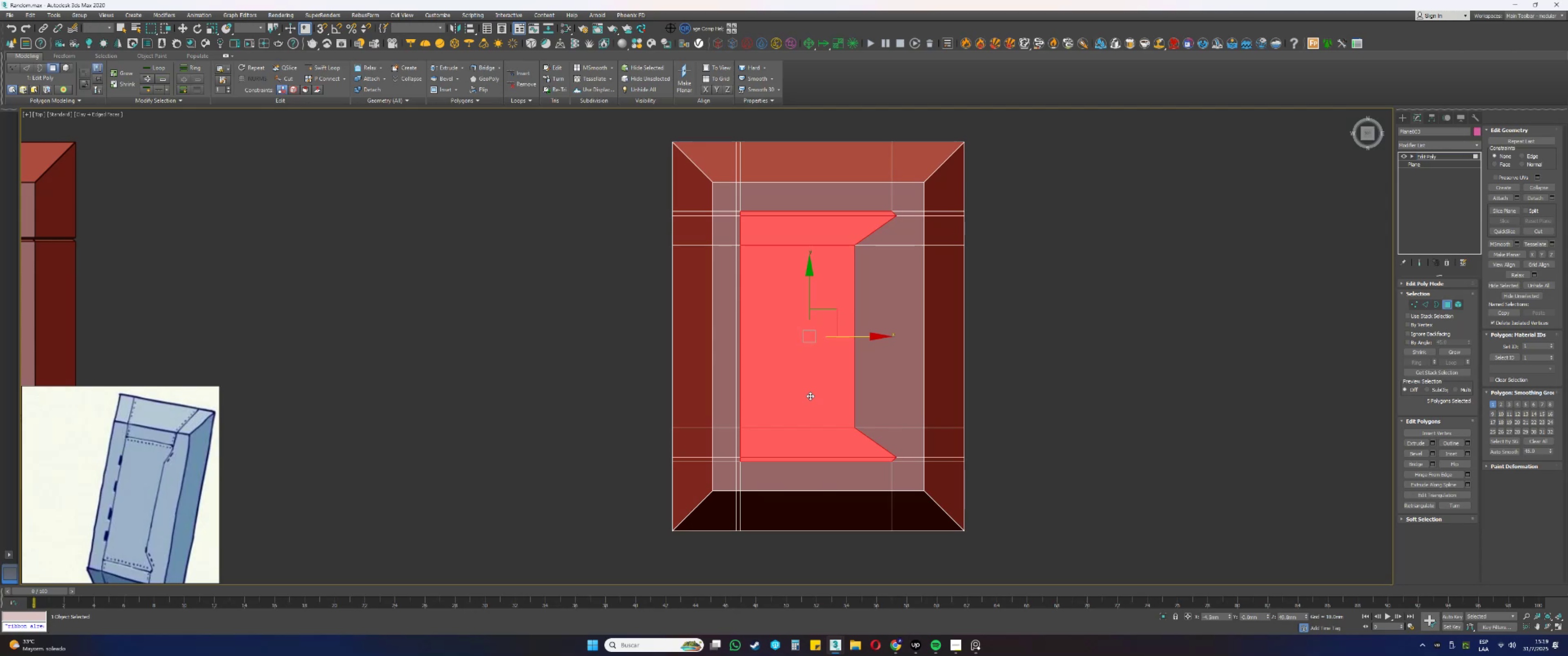 
key(2)
 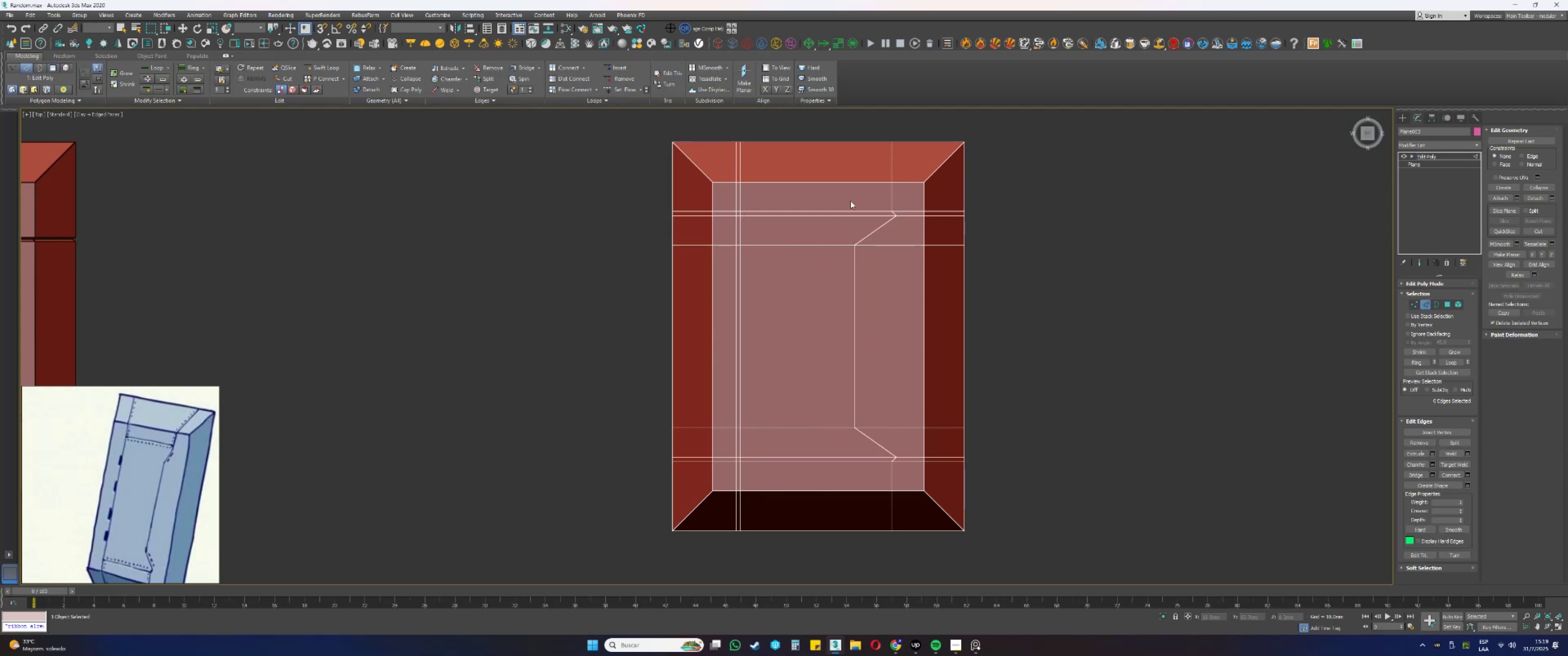 
left_click([836, 213])
 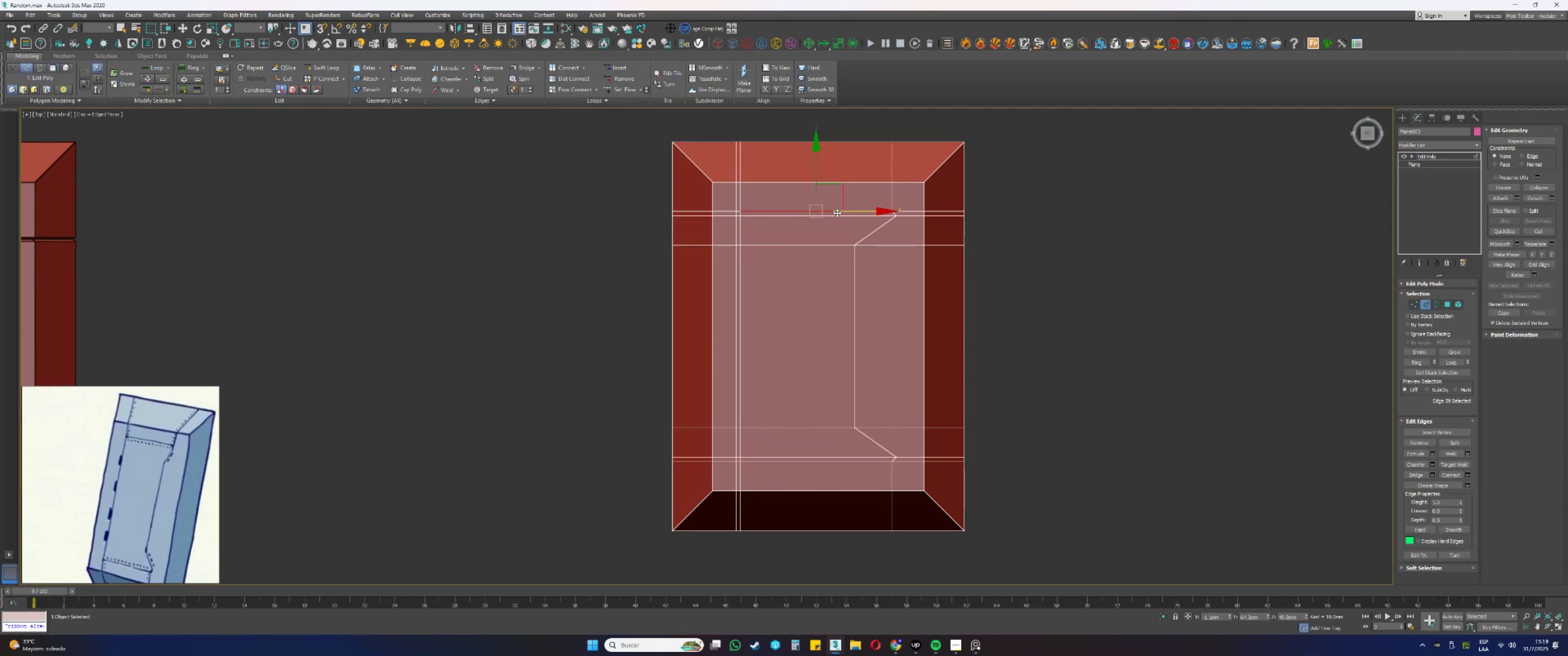 
key(Q)
 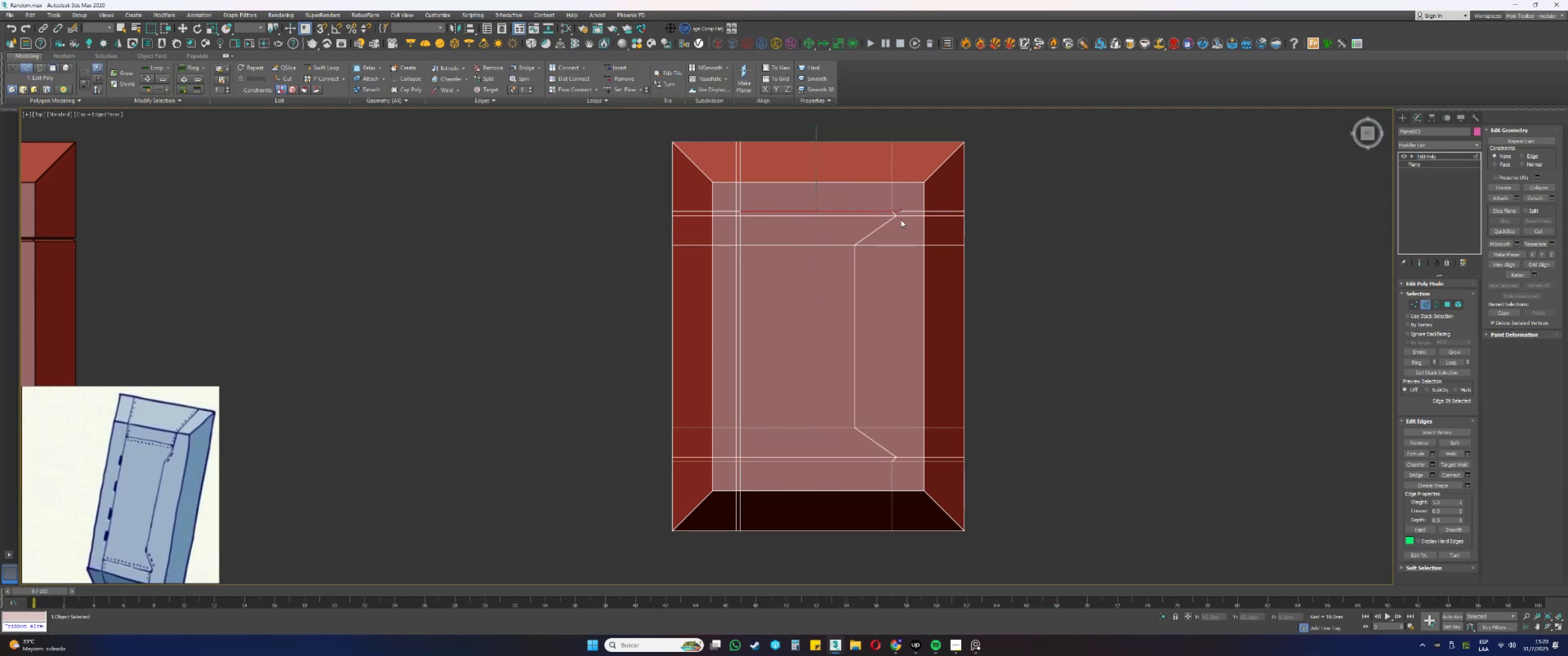 
scroll: coordinate [897, 215], scroll_direction: up, amount: 3.0
 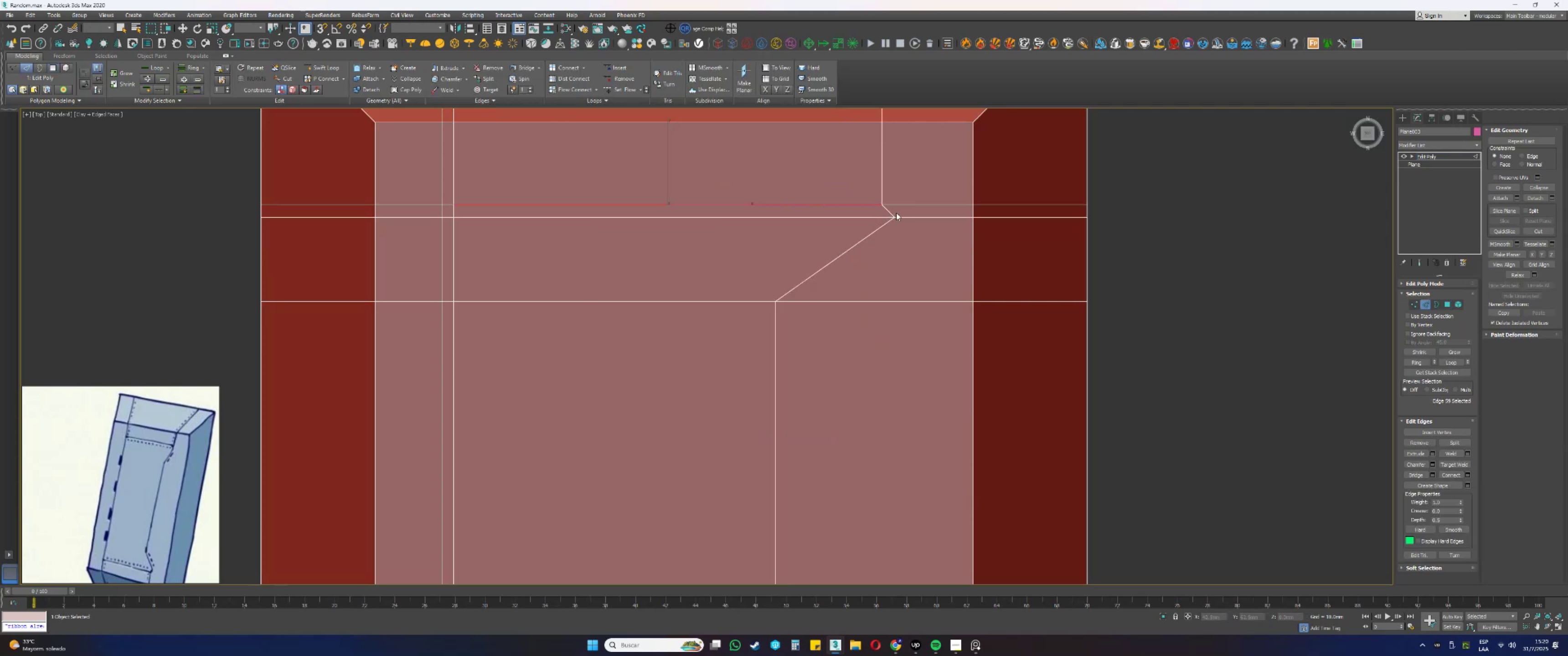 
hold_key(key=ControlLeft, duration=0.83)
left_click([890, 210])
 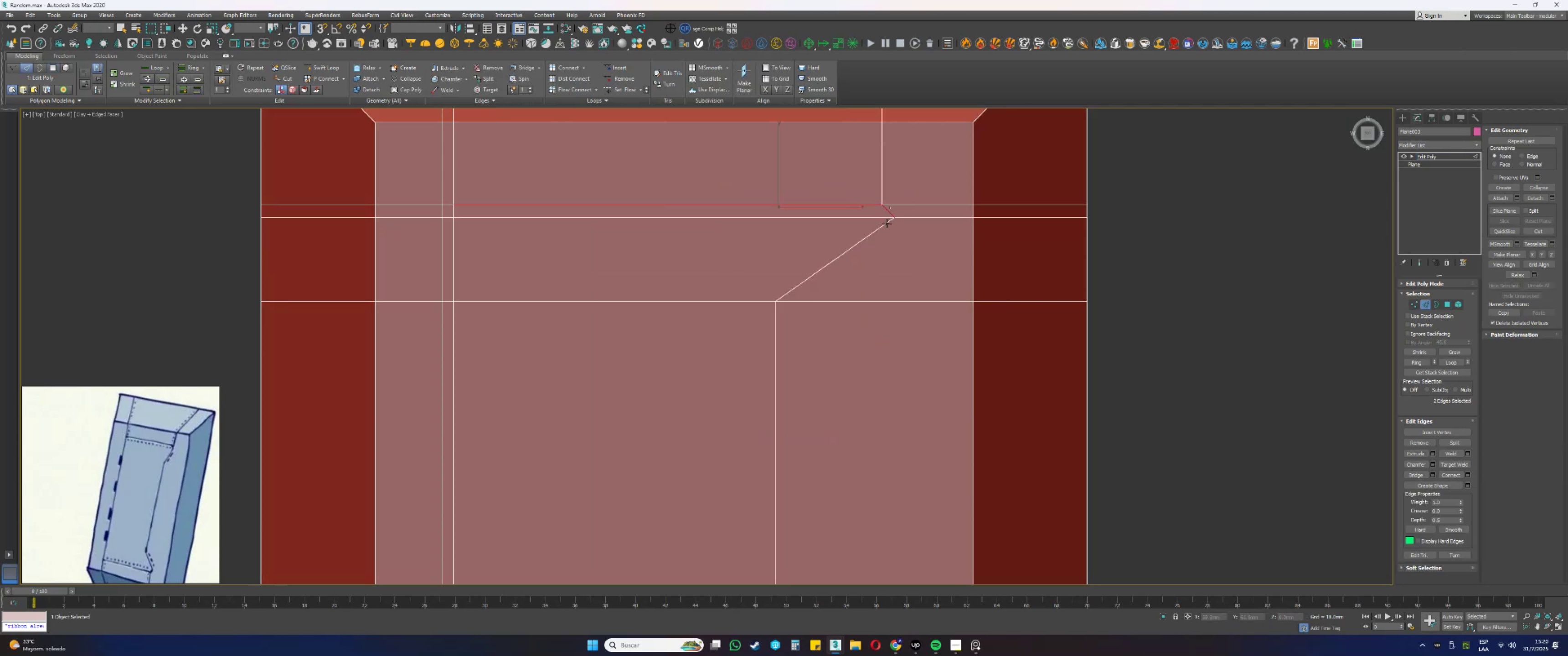 
double_click([884, 226])
 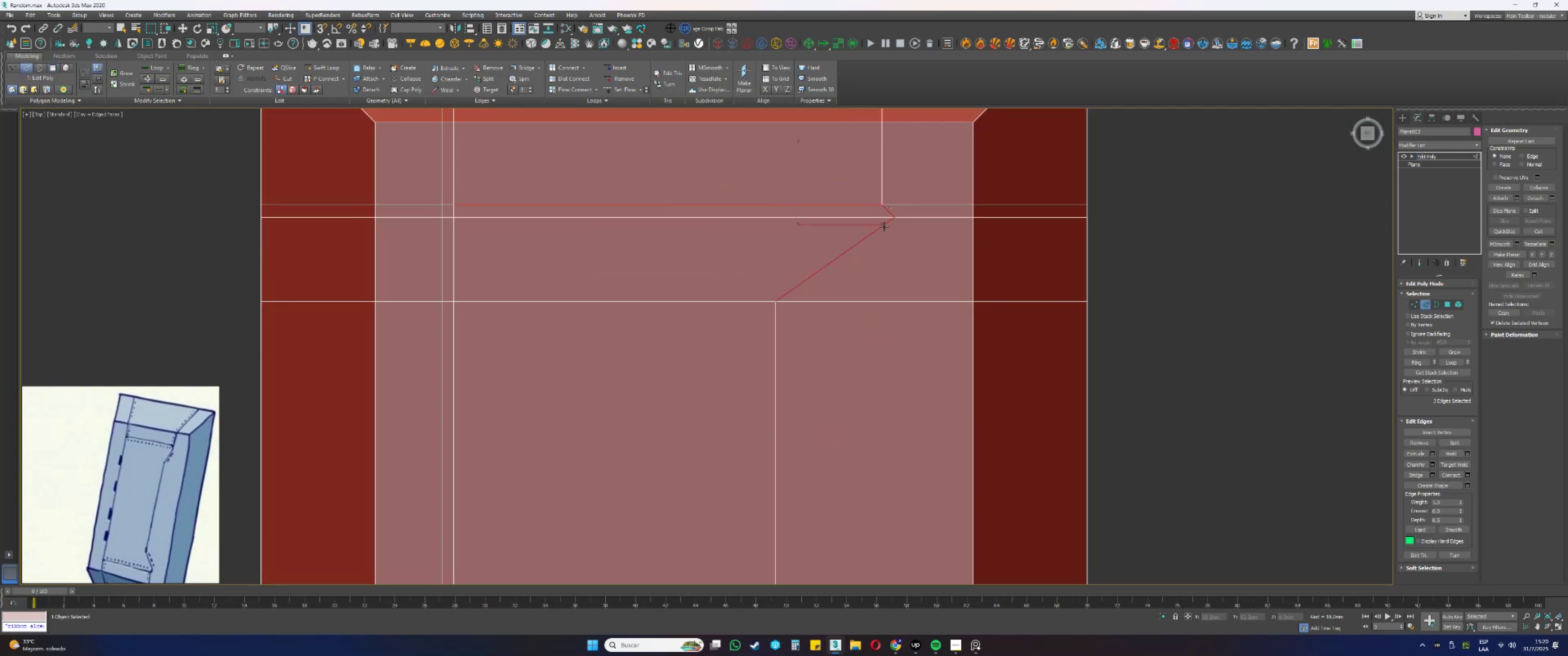 
scroll: coordinate [885, 227], scroll_direction: down, amount: 2.0
 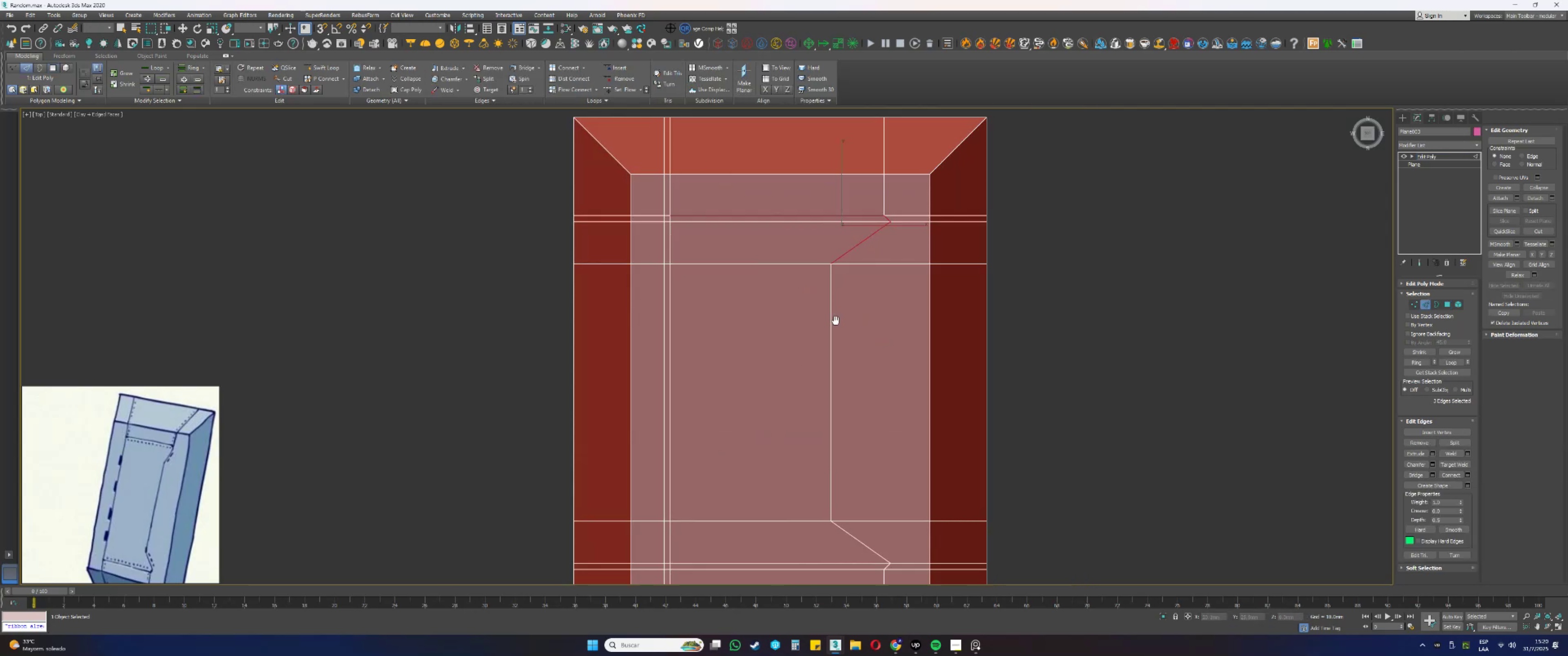 
hold_key(key=ControlLeft, duration=1.52)
left_click([854, 276])
 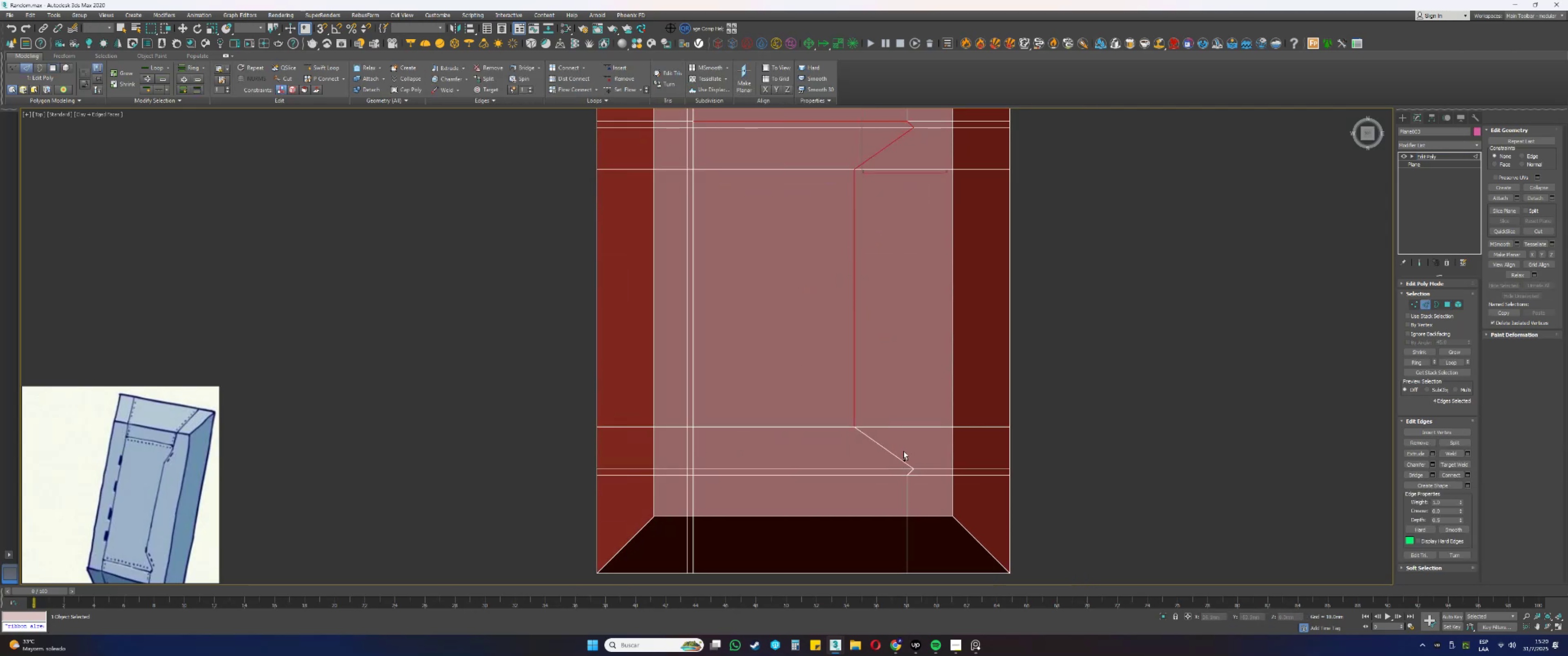 
hold_key(key=ControlLeft, duration=1.52)
left_click([898, 456])
 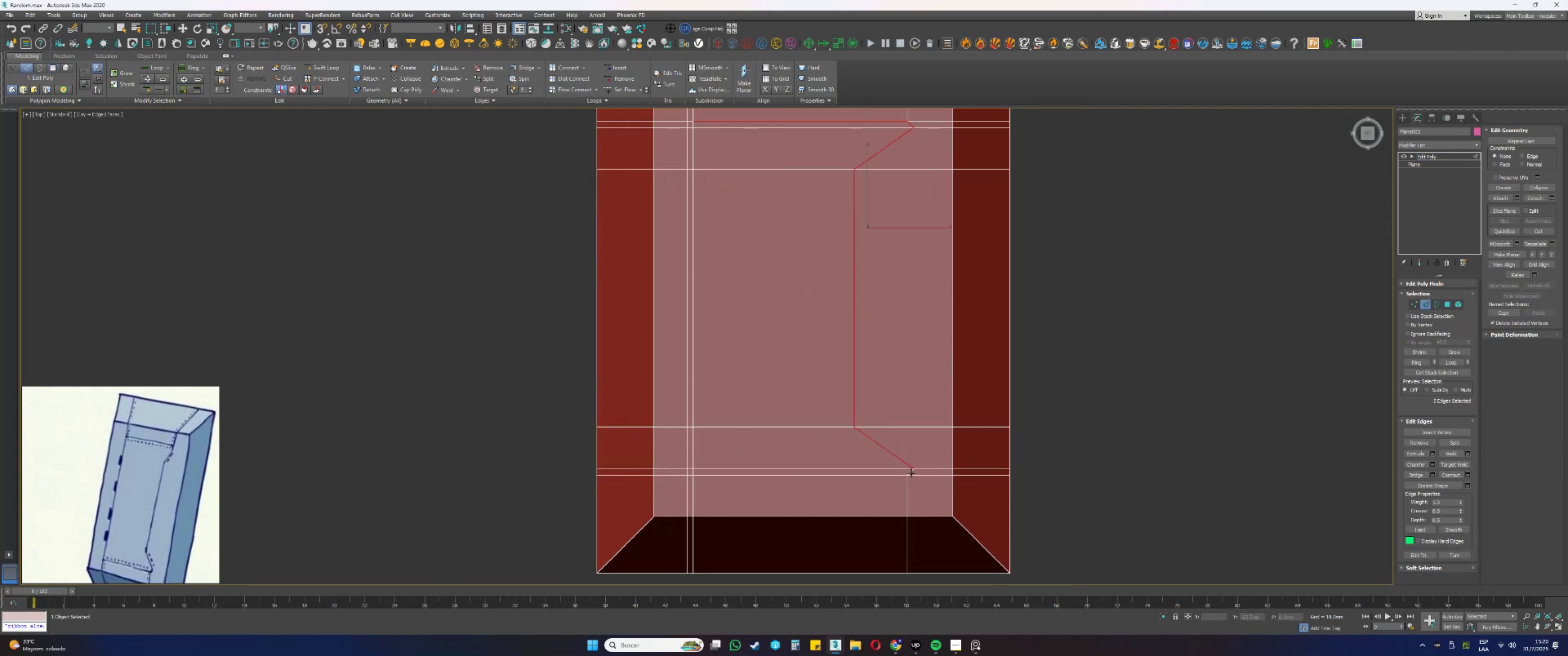 
left_click([911, 472])
 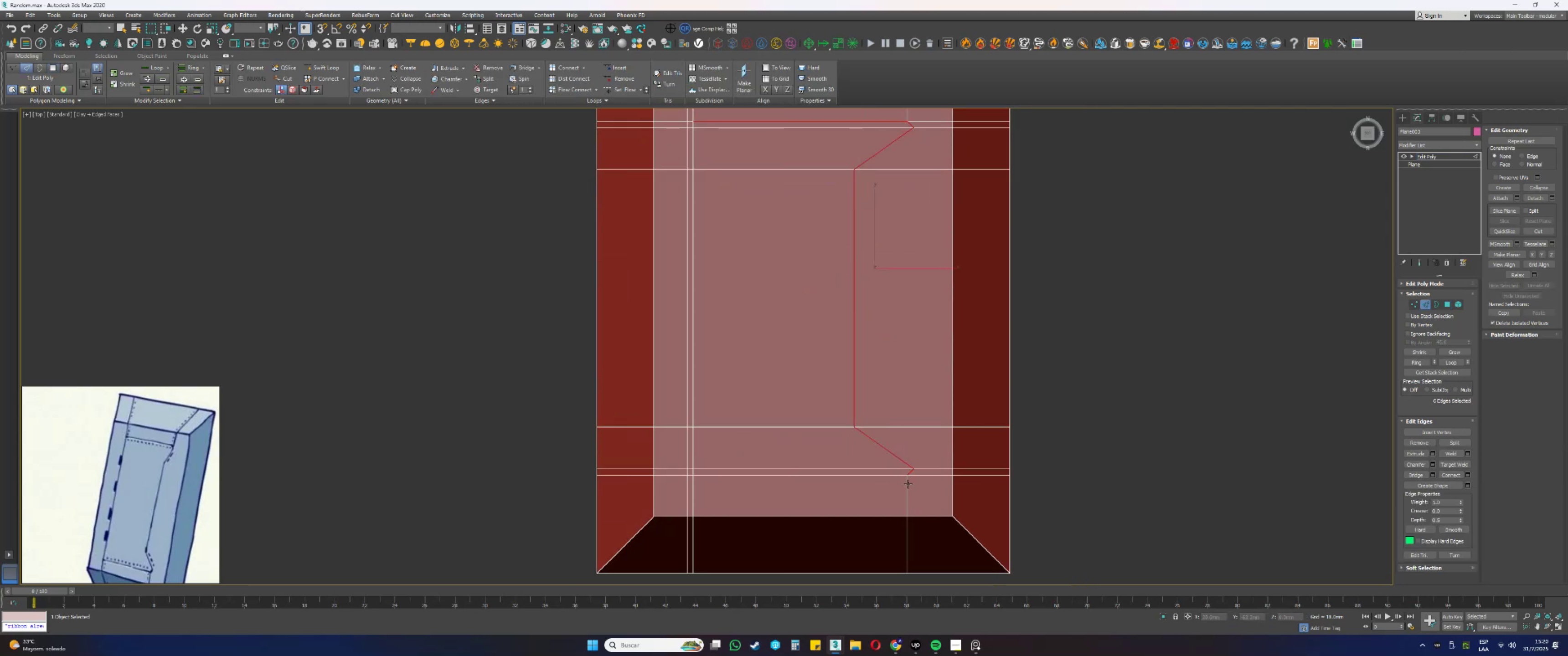 
left_click([908, 484])
 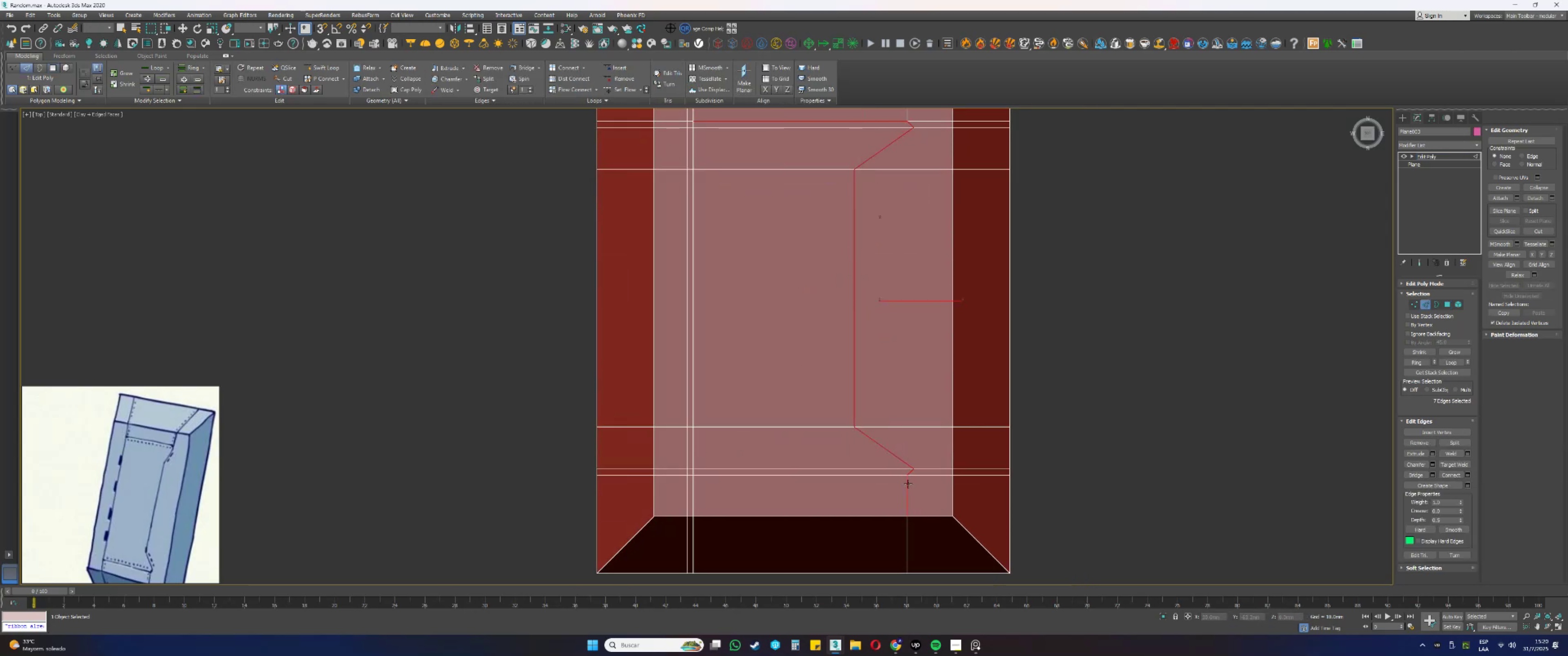 
hold_key(key=ControlLeft, duration=1.38)
double_click([908, 484])
 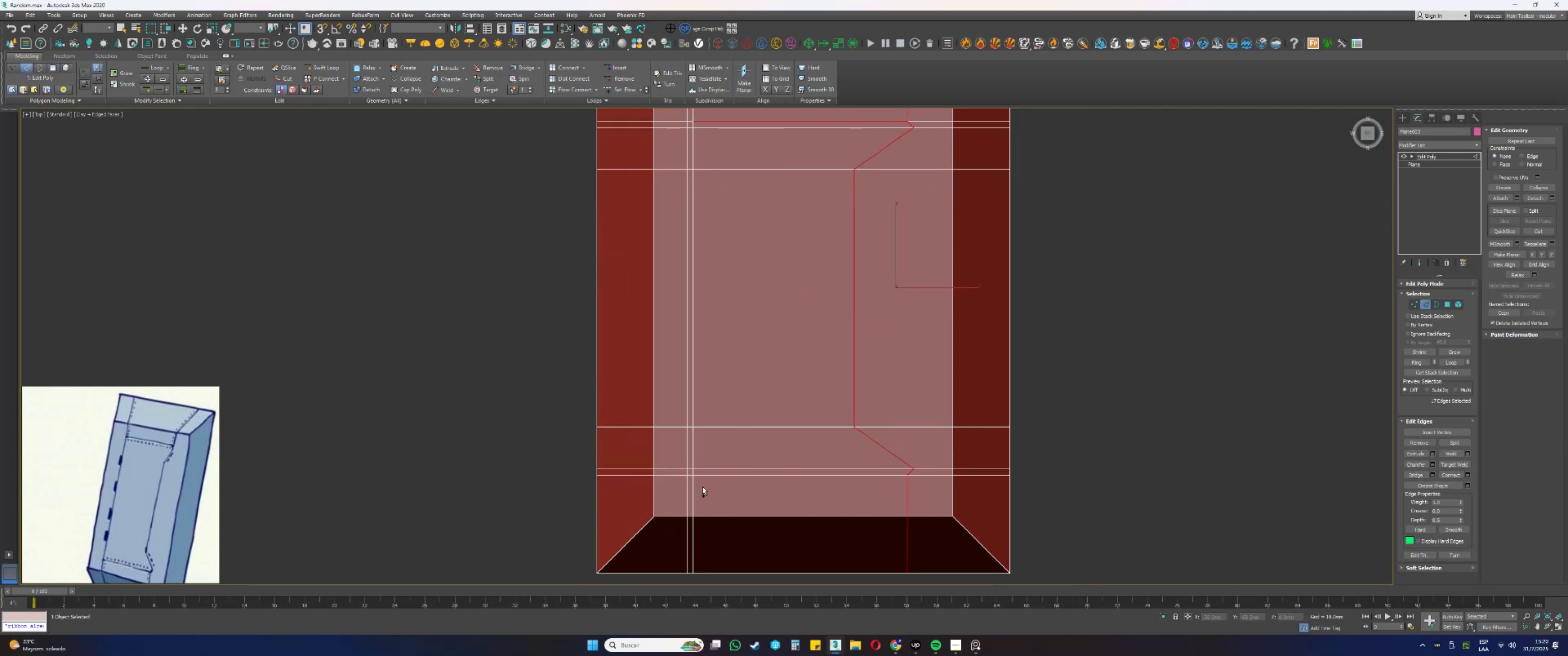 
left_click([695, 485])
 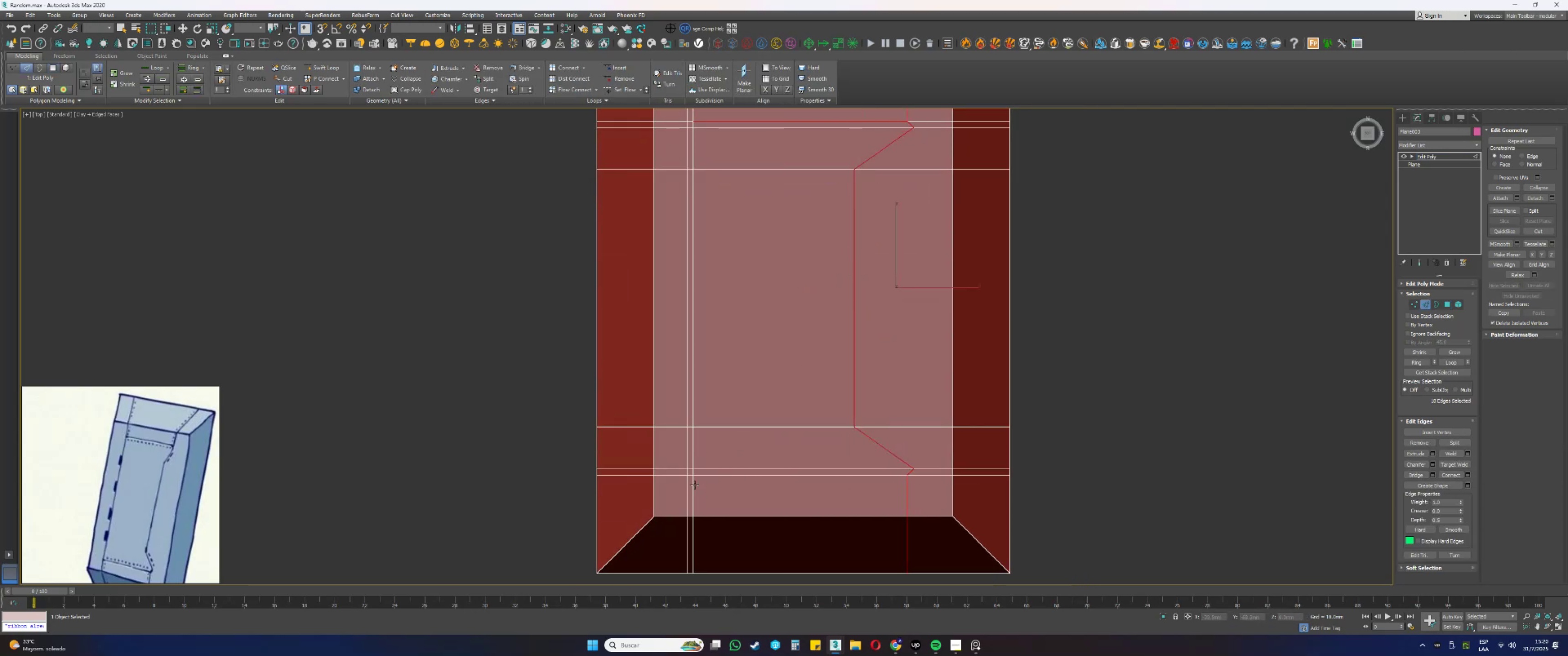 
double_click([695, 485])
 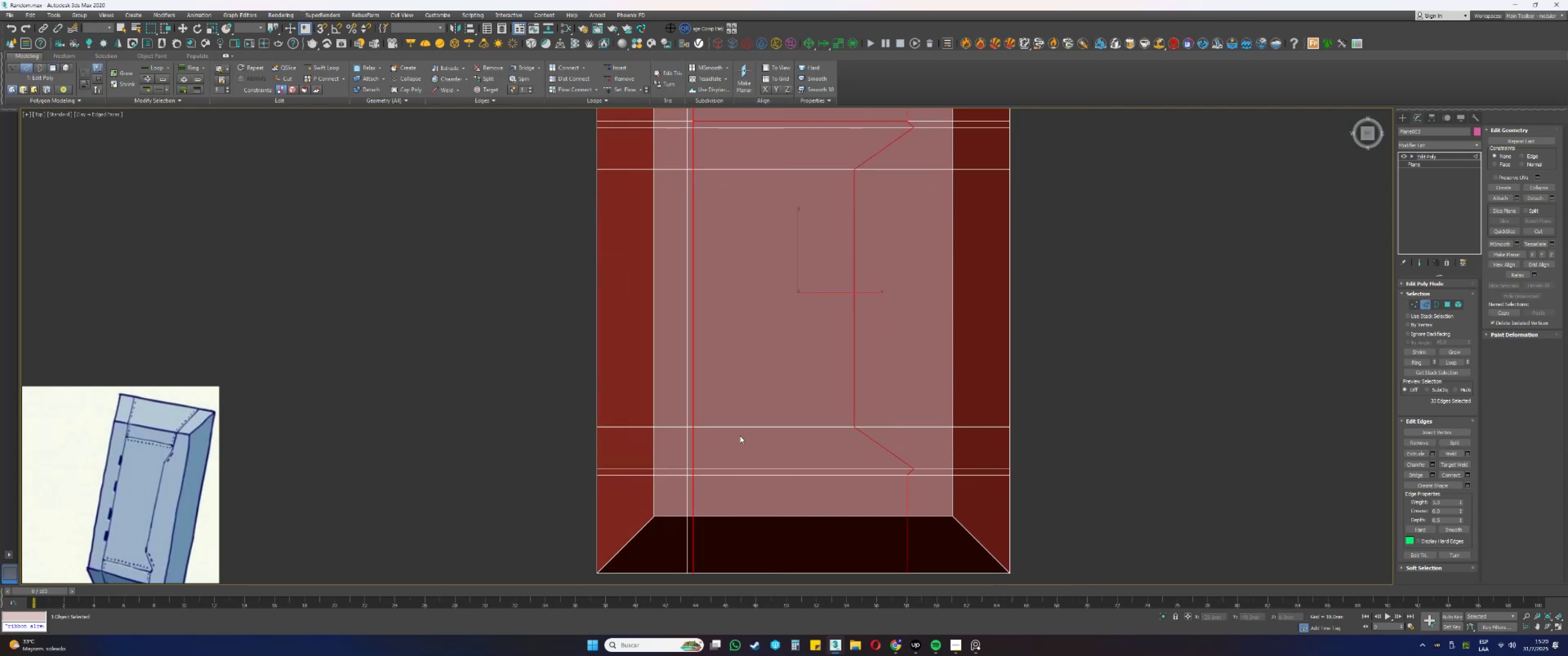 
scroll: coordinate [764, 426], scroll_direction: down, amount: 1.0
 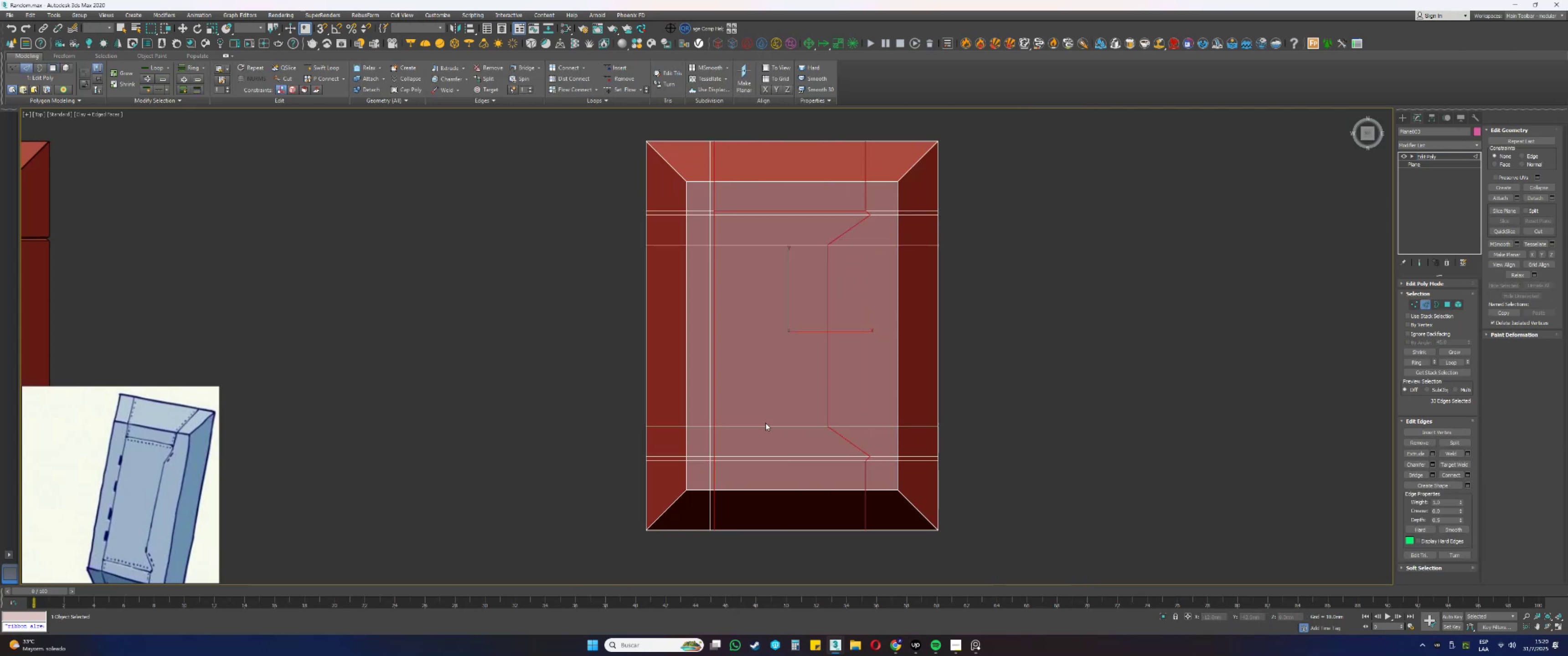 
scroll: coordinate [772, 400], scroll_direction: up, amount: 1.0
 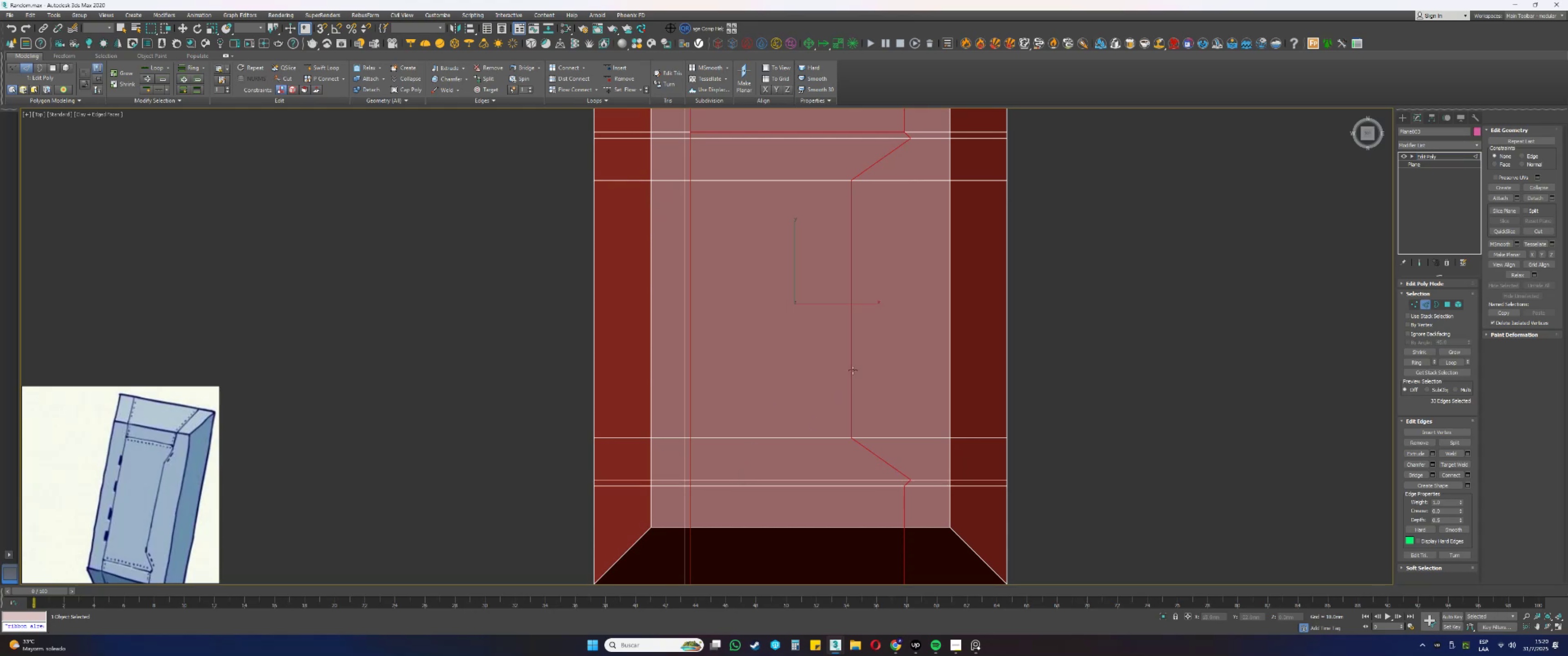 
wait(6.05)
 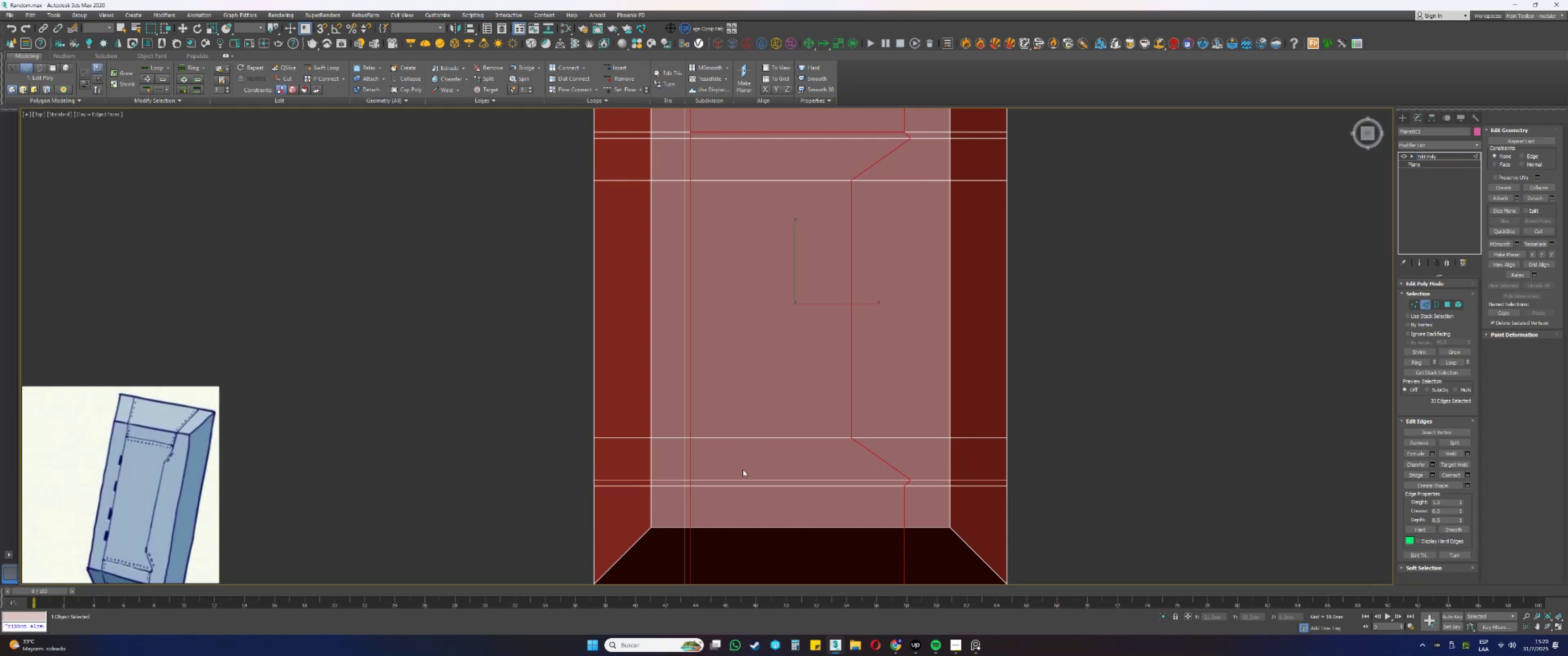 
hold_key(key=ControlLeft, duration=1.11)
left_click([730, 485])
 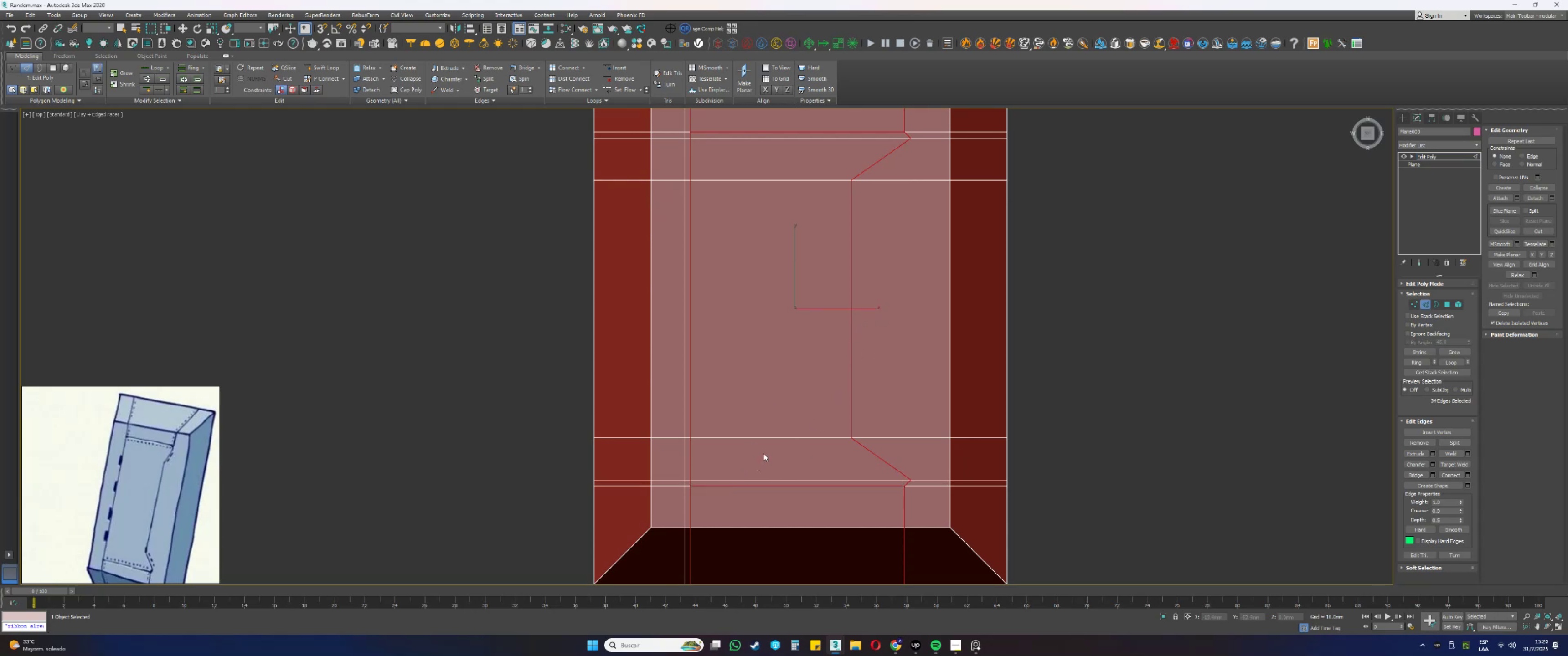 
scroll: coordinate [763, 453], scroll_direction: down, amount: 1.0
 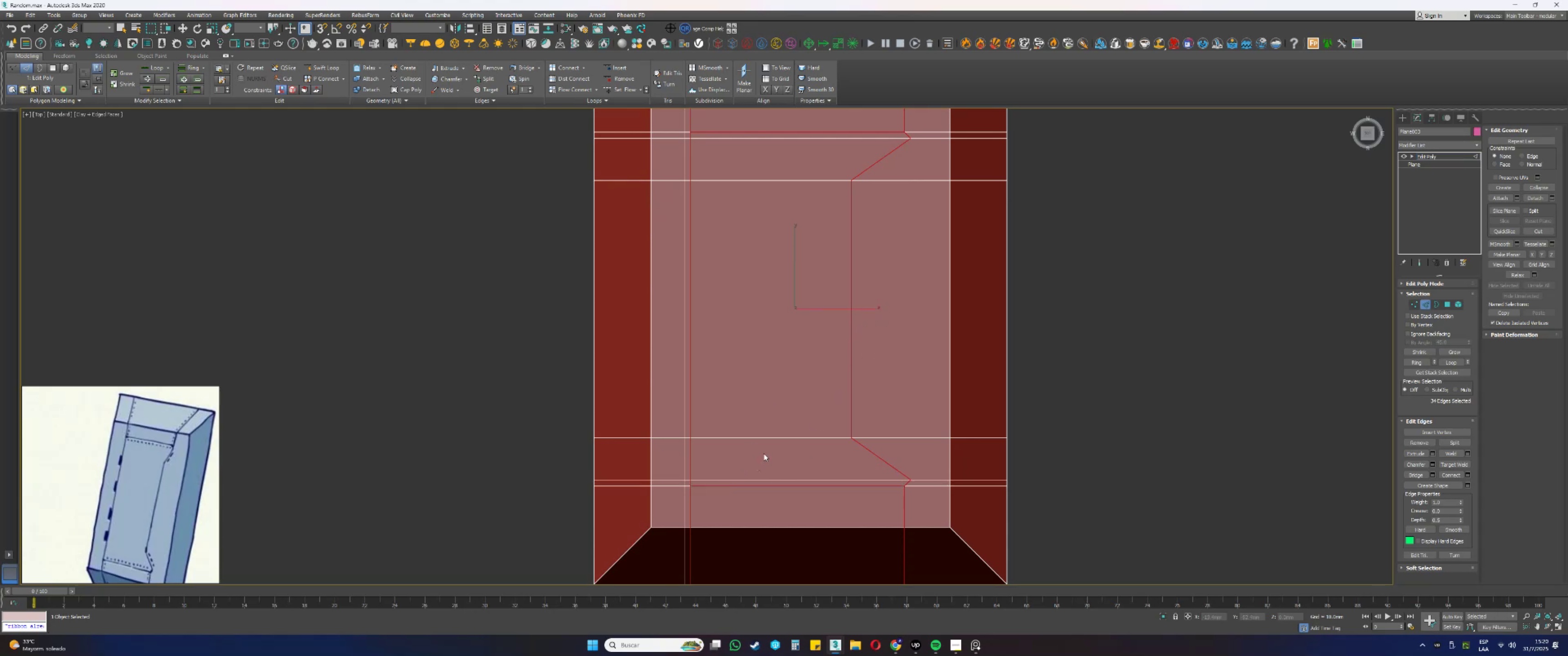 
hold_key(key=AltLeft, duration=1.54)
 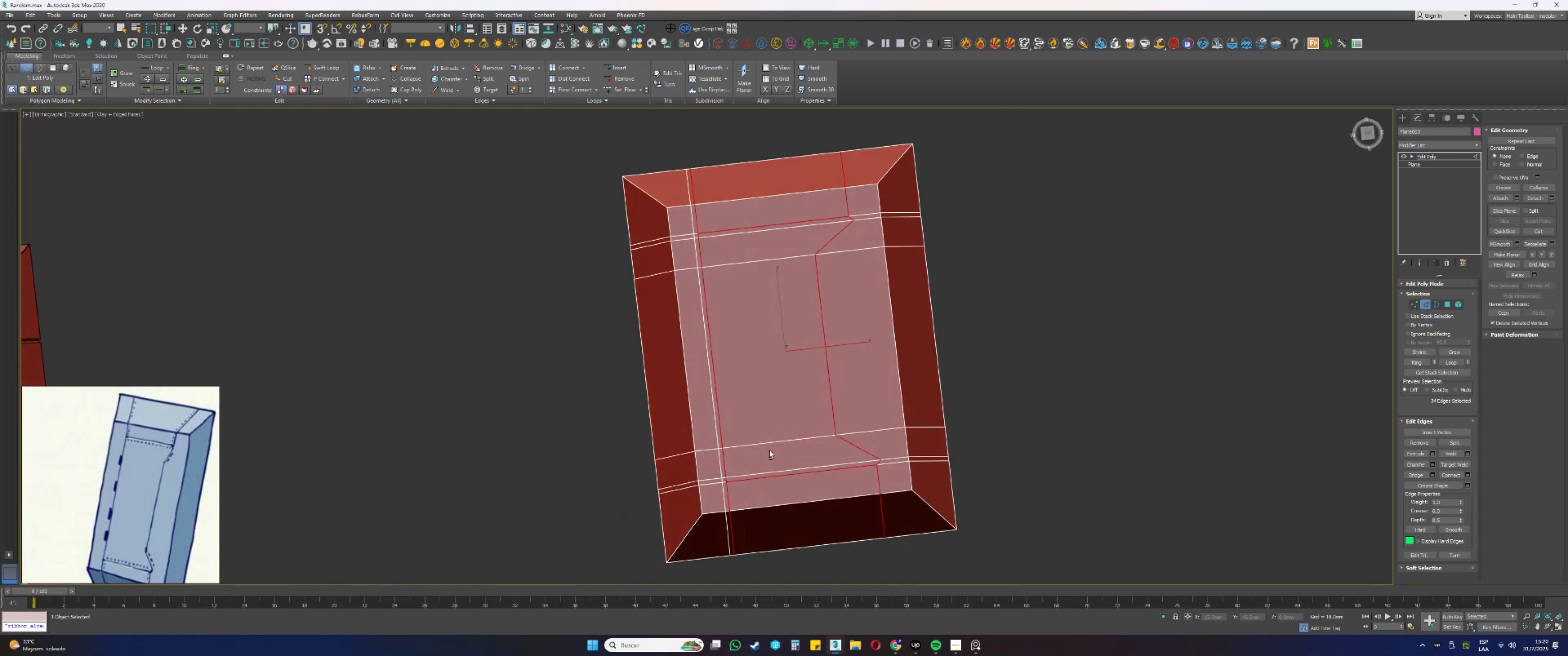 
hold_key(key=AltLeft, duration=0.41)
 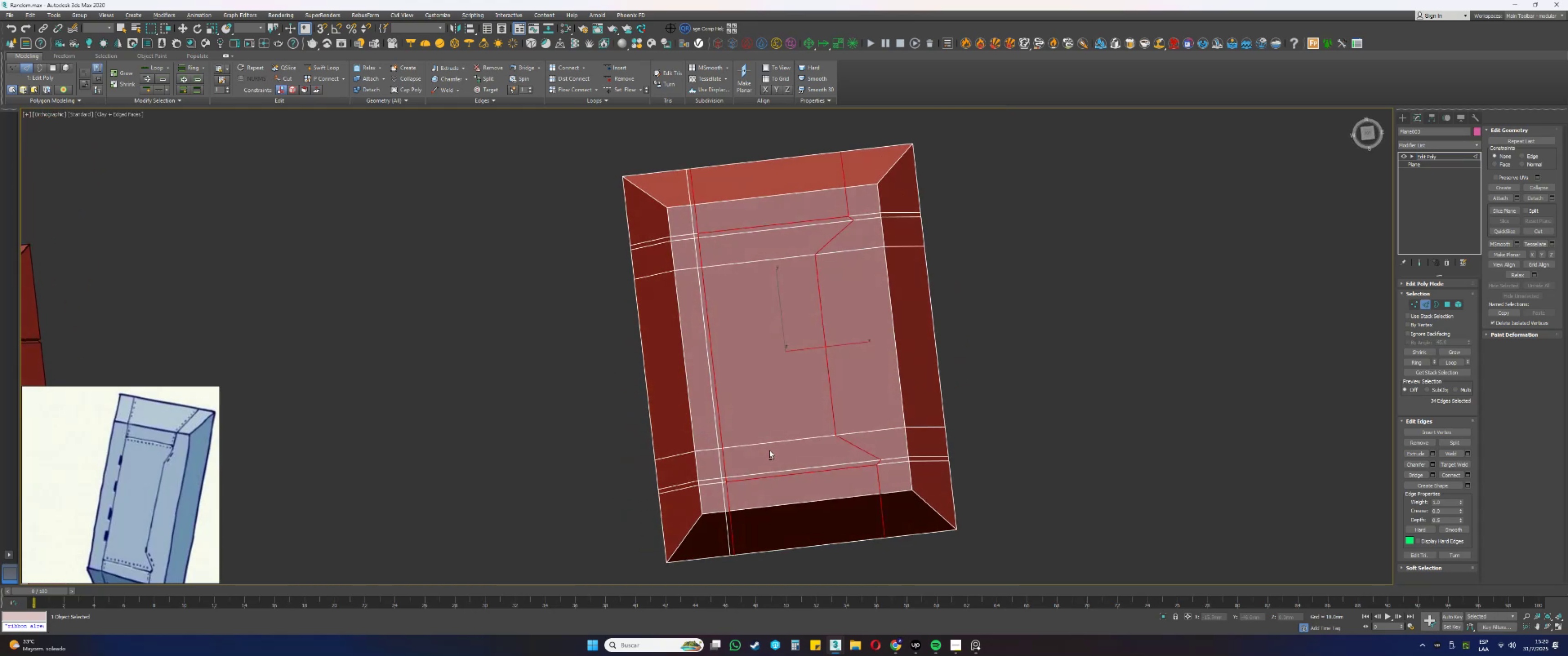 
hold_key(key=AltLeft, duration=0.78)
 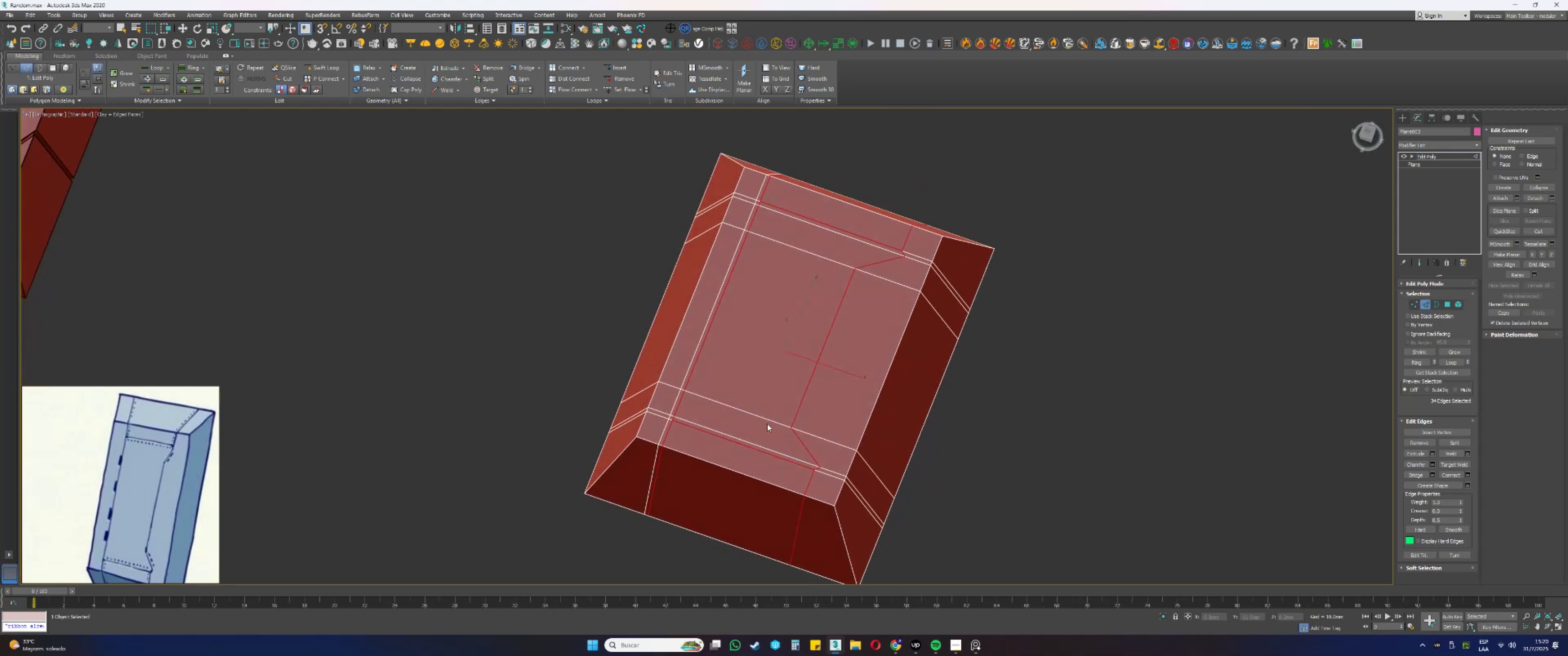 
scroll: coordinate [779, 417], scroll_direction: up, amount: 1.0
 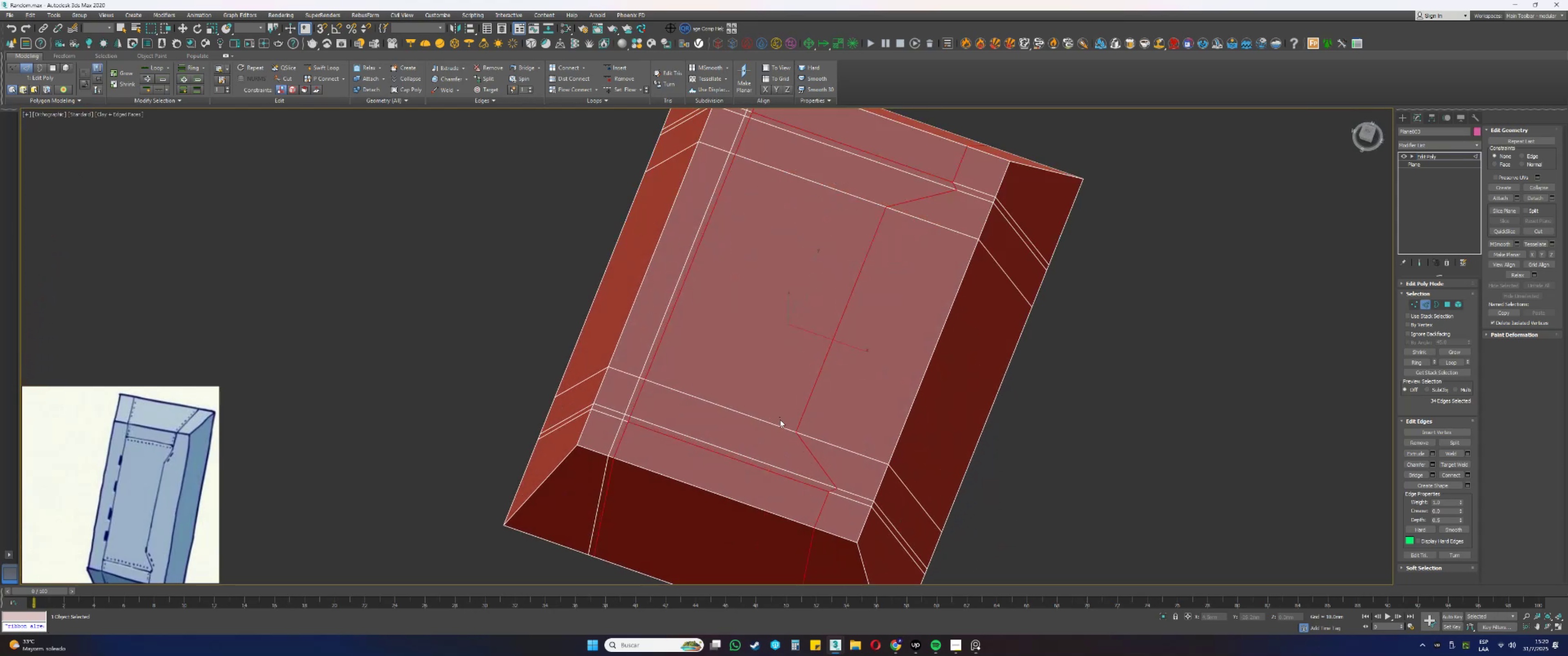 
hold_key(key=AltLeft, duration=0.47)
 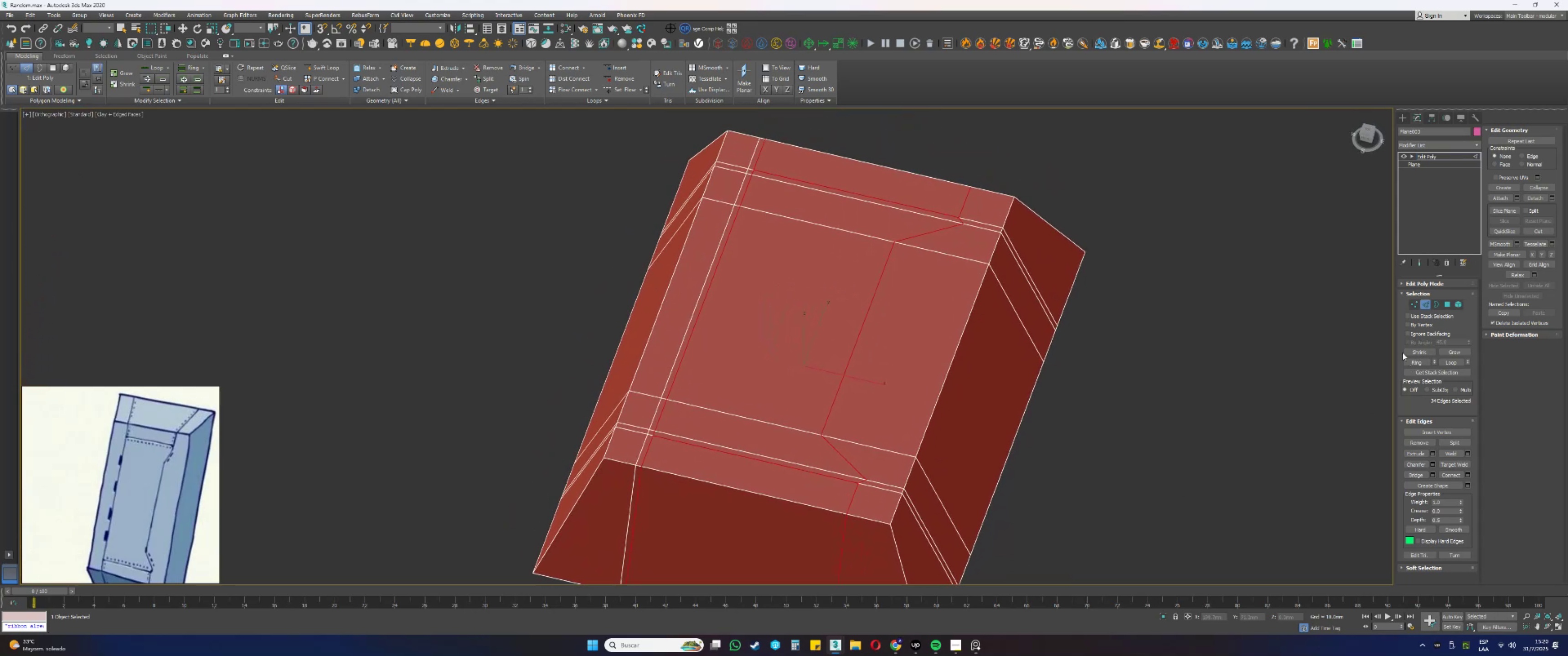 
wait(5.39)
 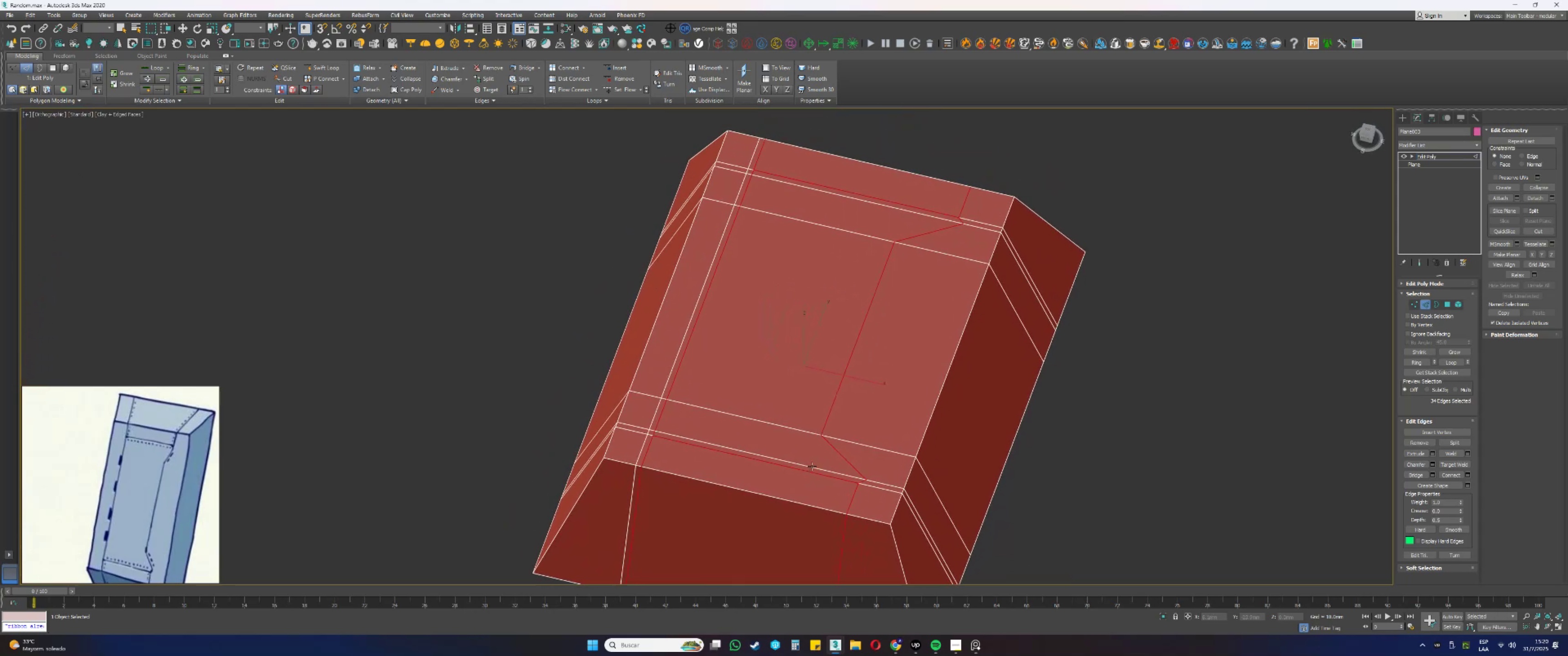 
left_click([1434, 456])
 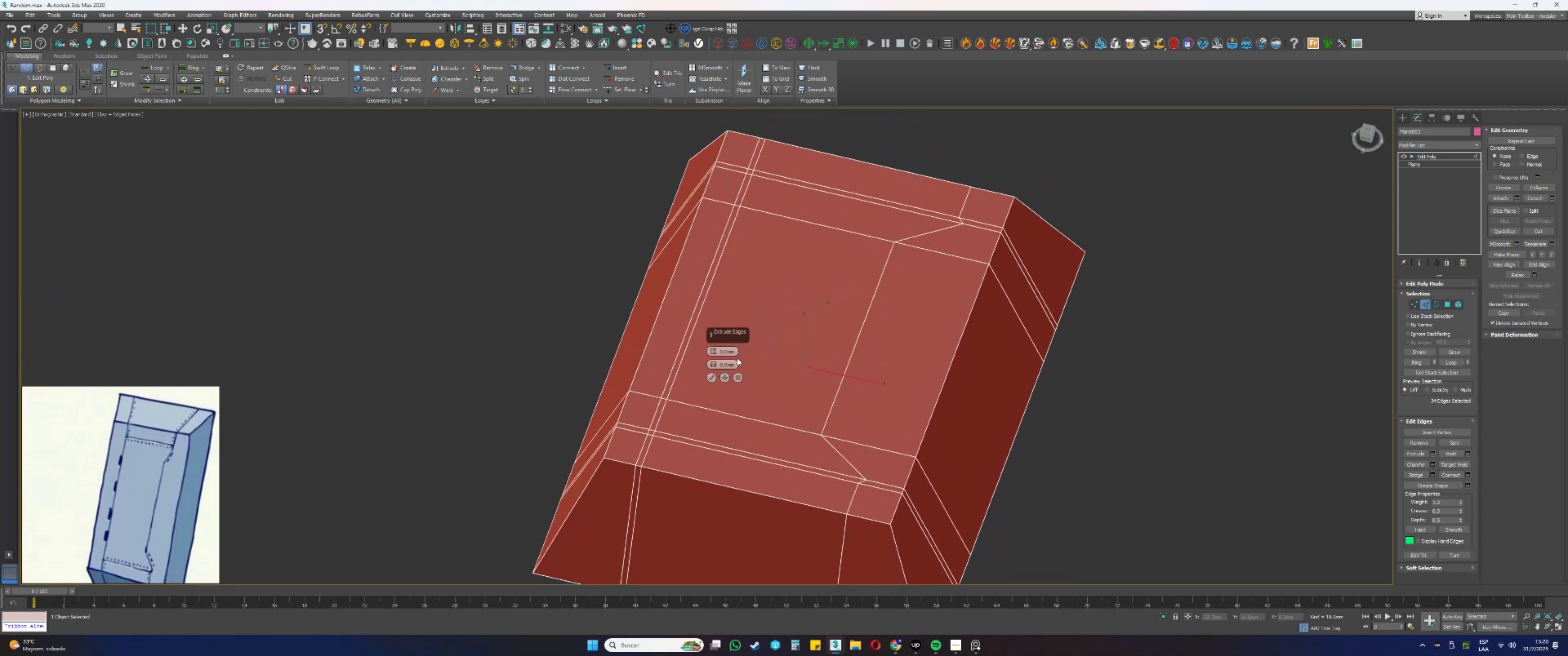 
double_click([731, 349])
 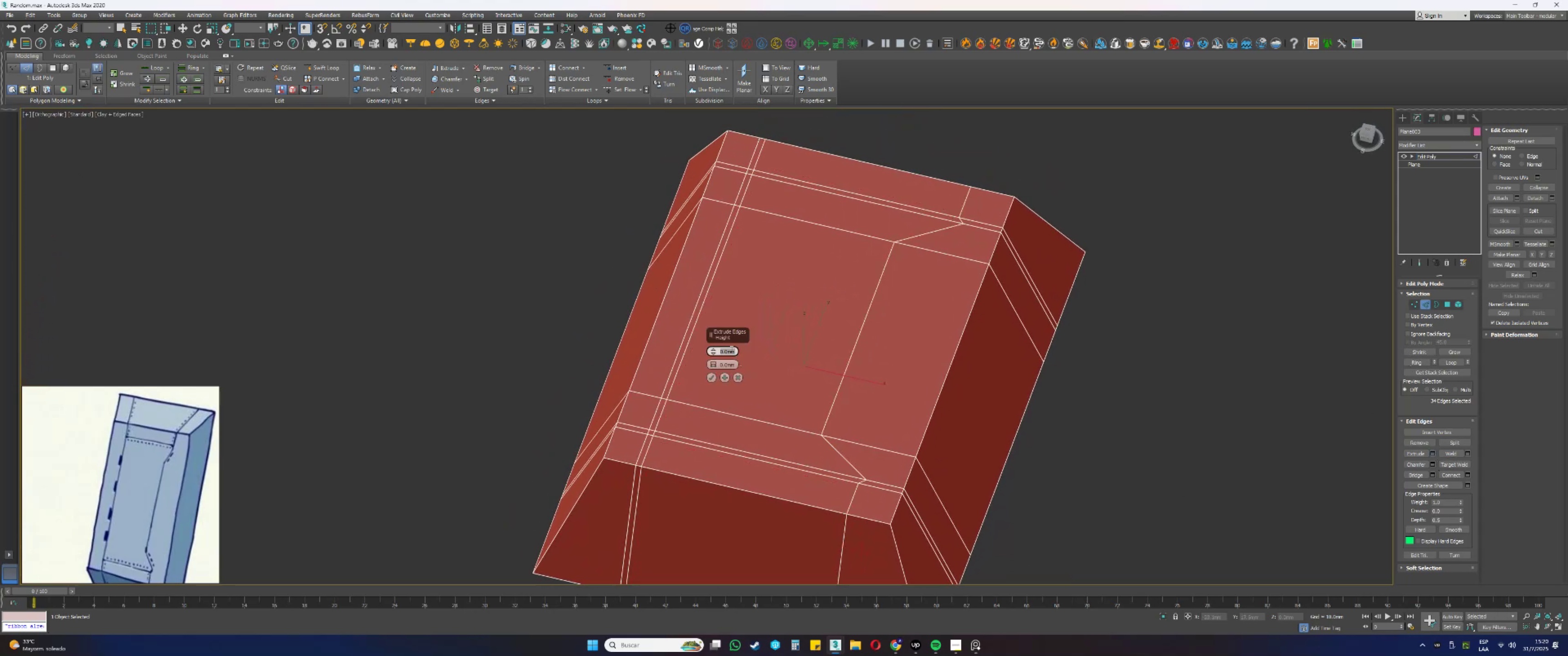 
key(NumpadSubtract)
 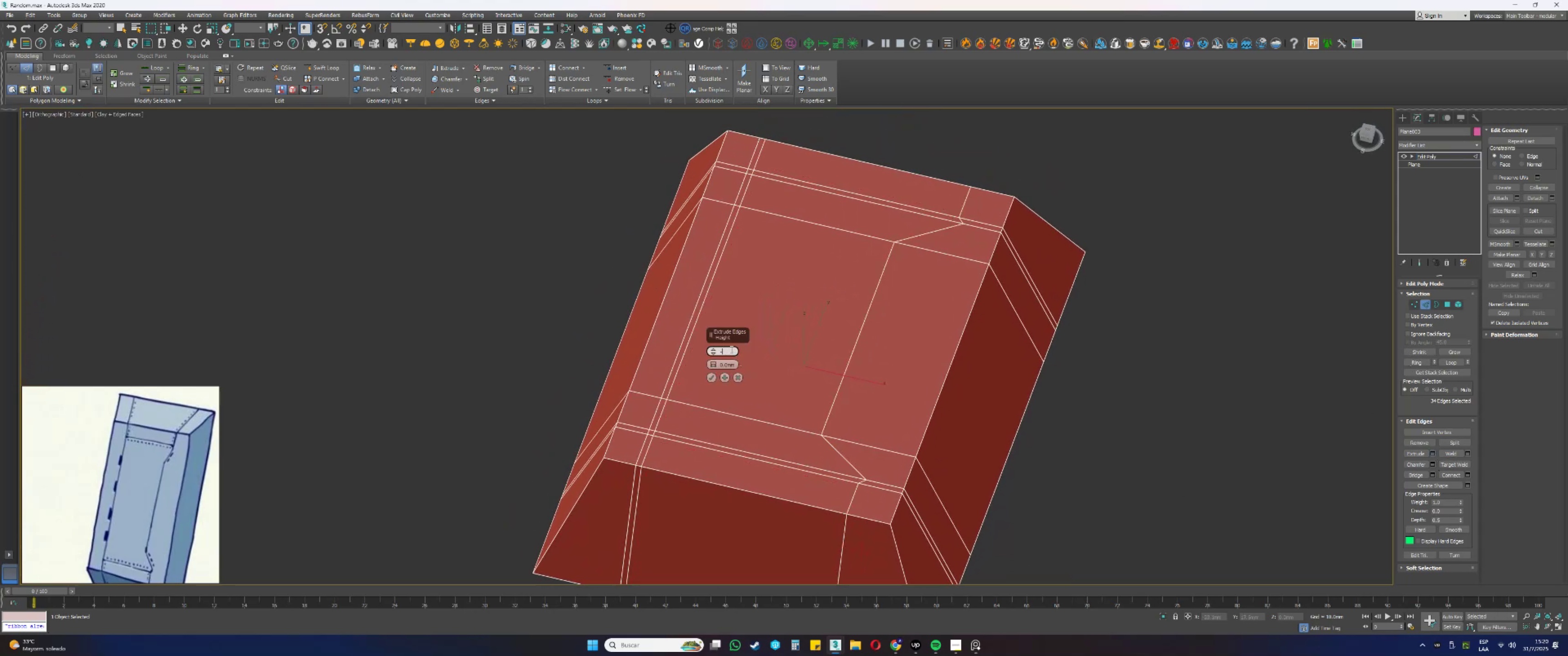 
key(NumpadDecimal)
 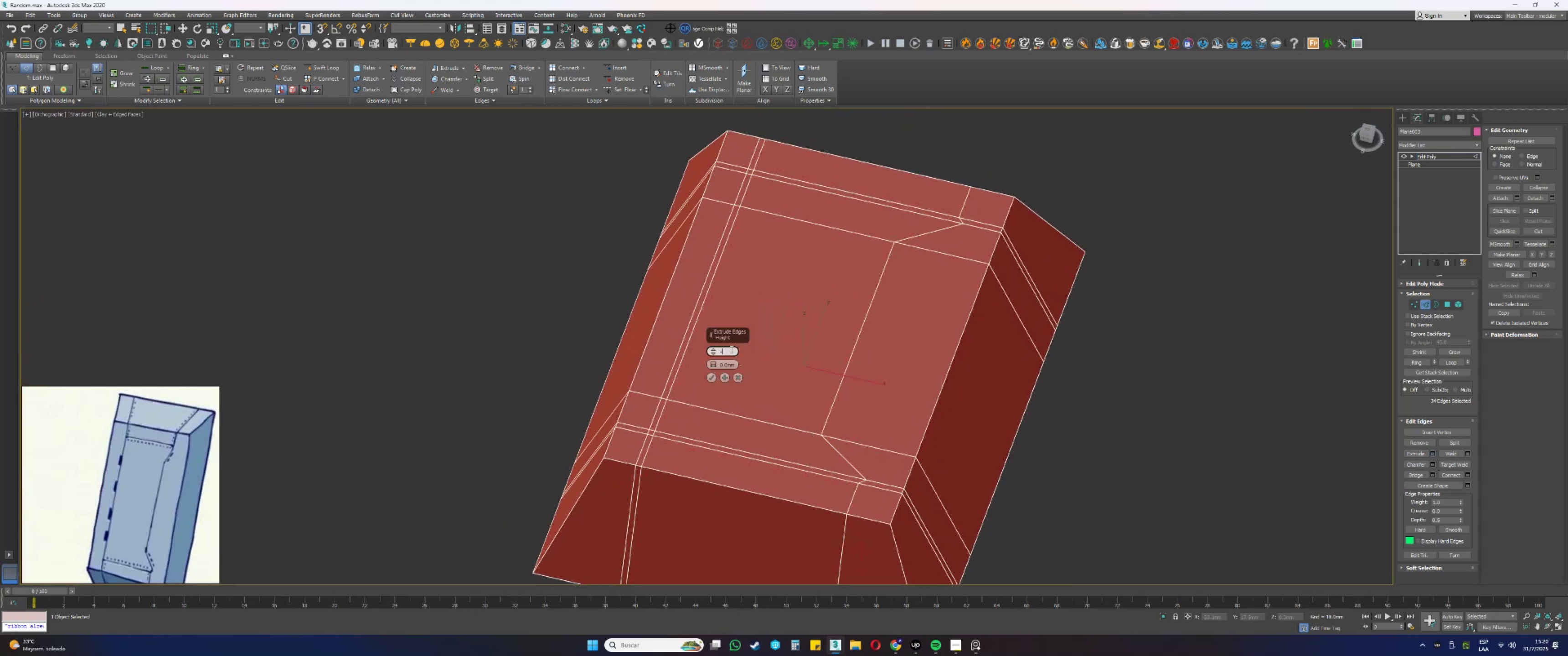 
key(Numpad1)
 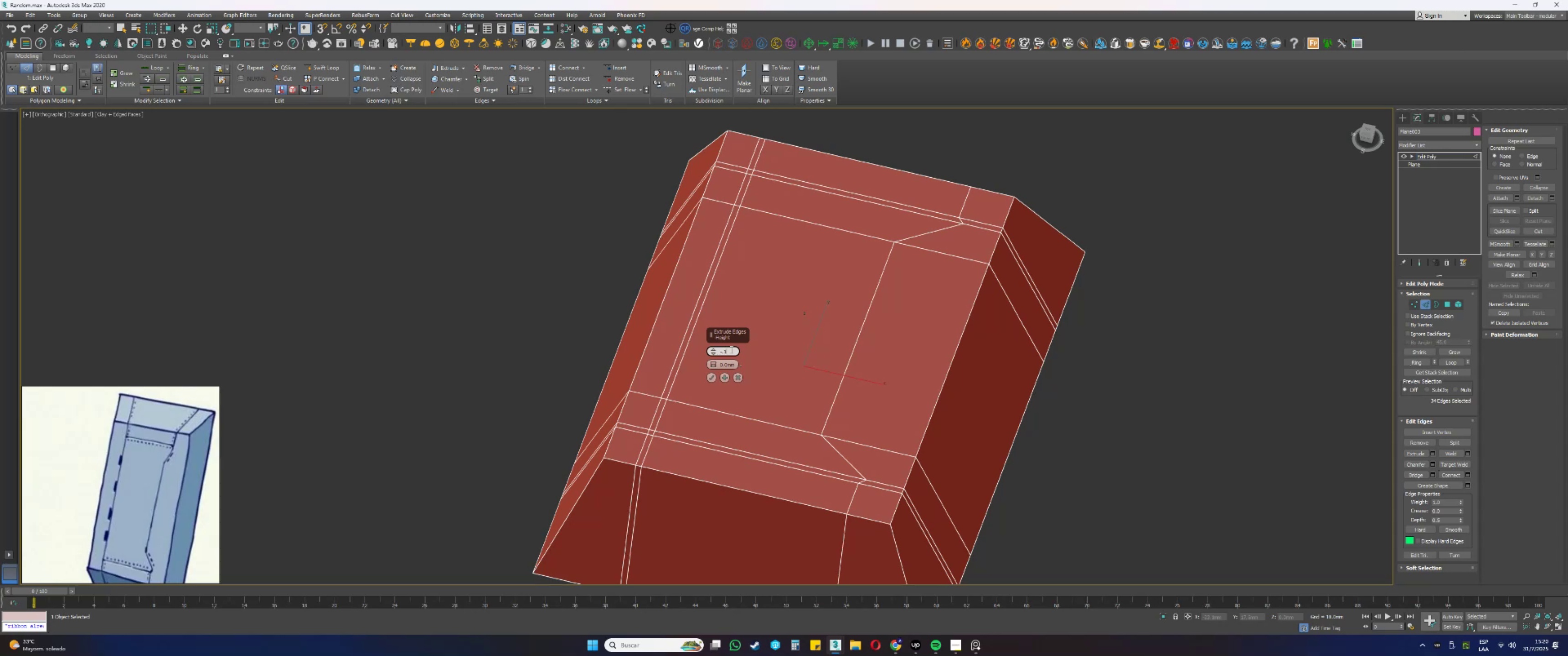 
key(NumpadEnter)
 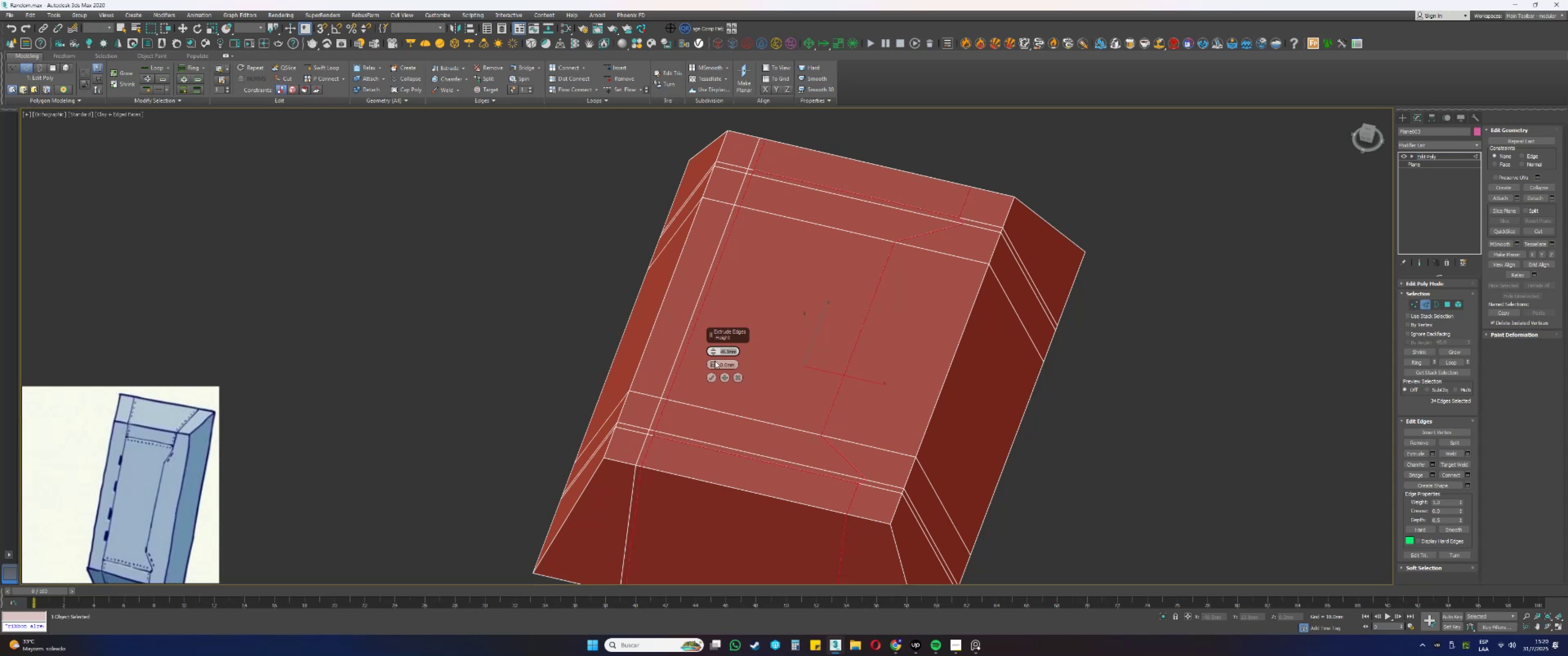 
double_click([723, 364])
 